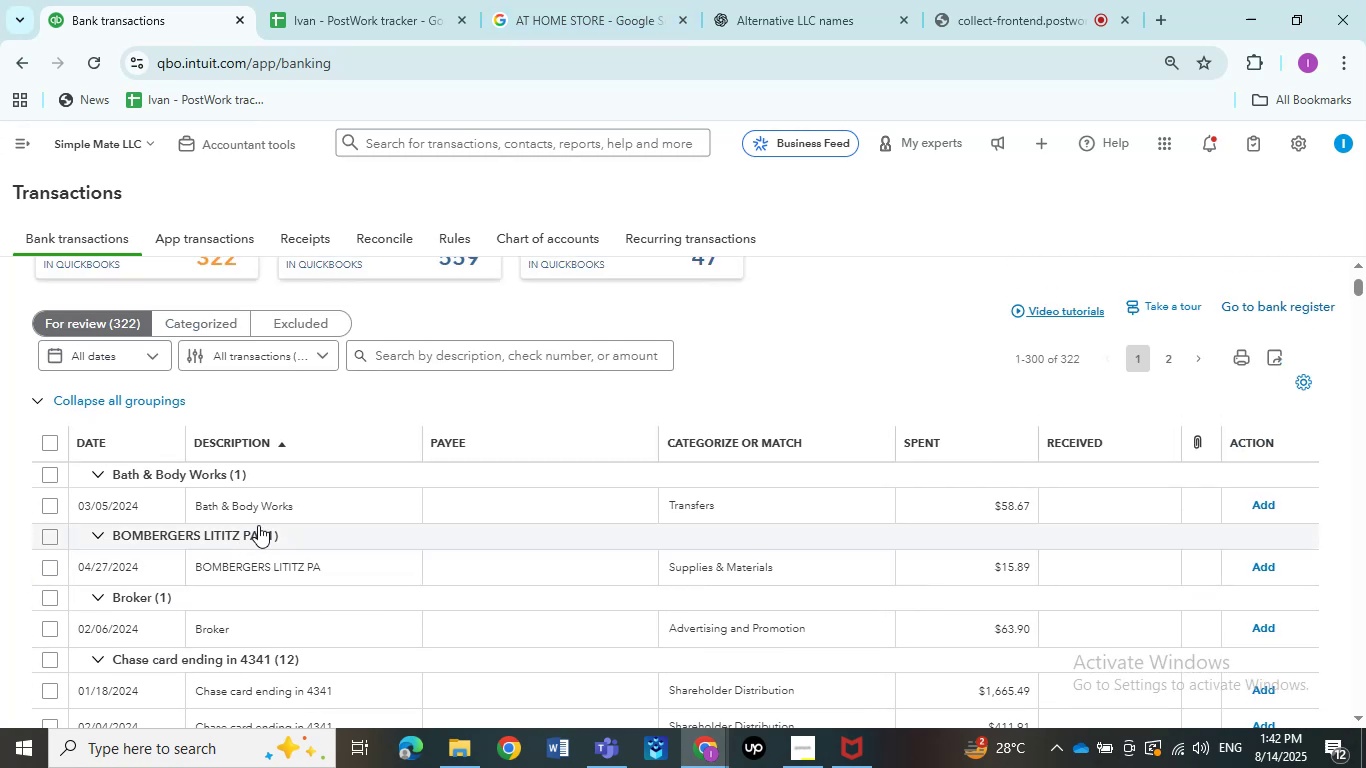 
left_click([264, 502])
 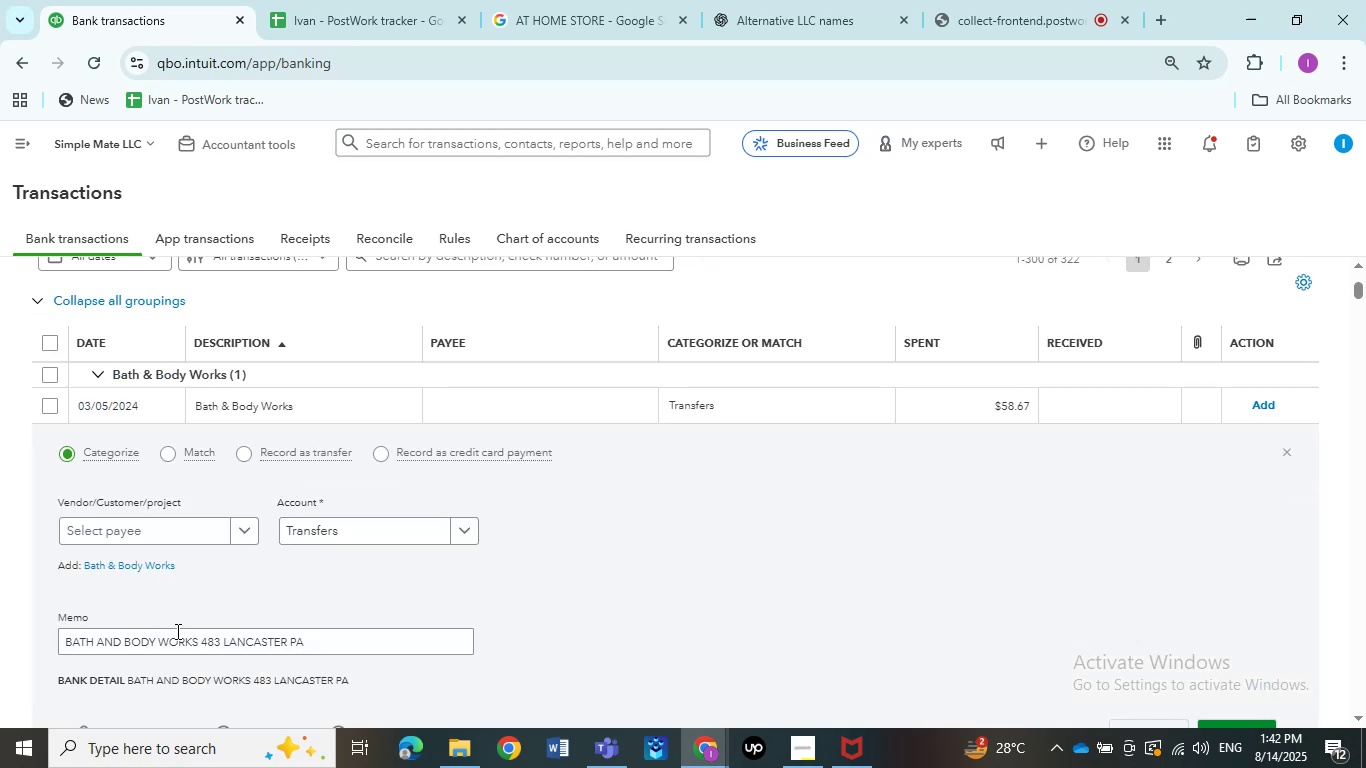 
left_click_drag(start_coordinate=[197, 640], to_coordinate=[57, 648])
 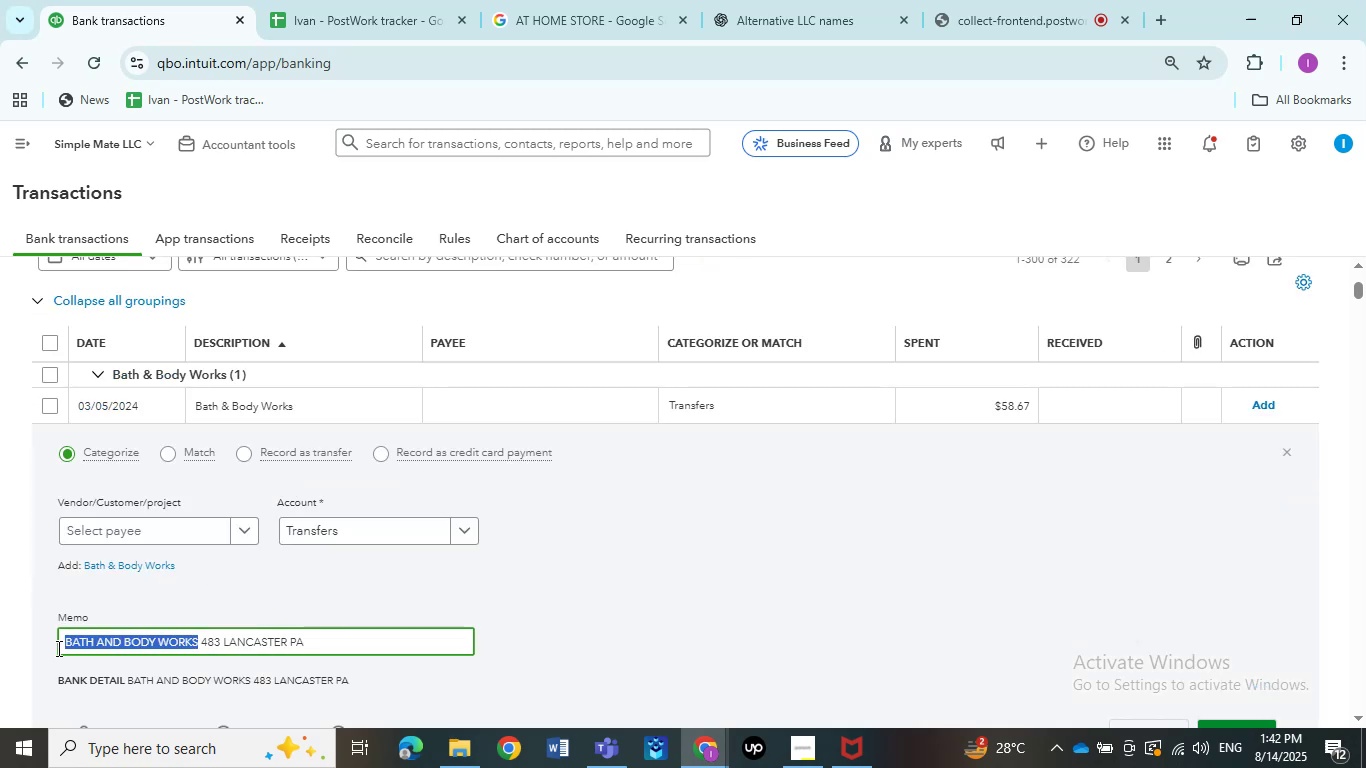 
key(Control+C)
 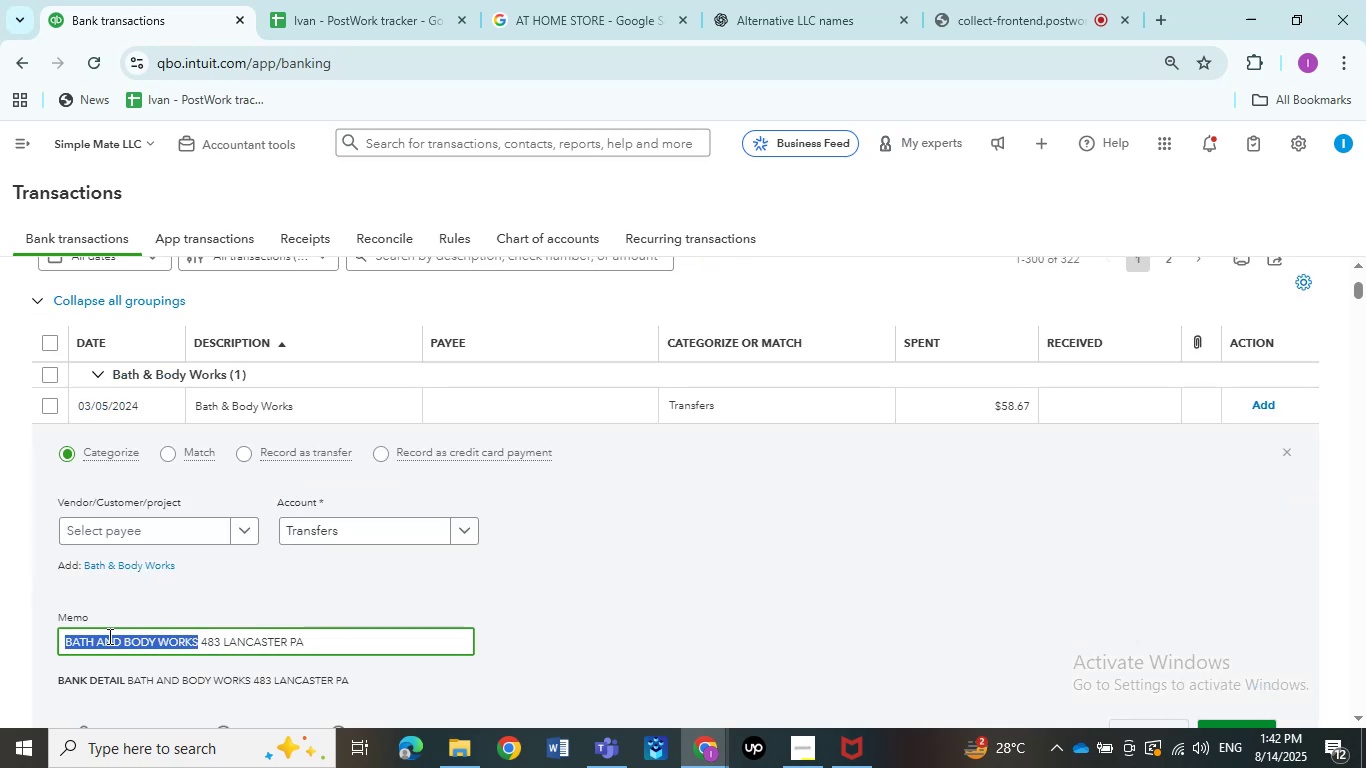 
left_click([163, 592])
 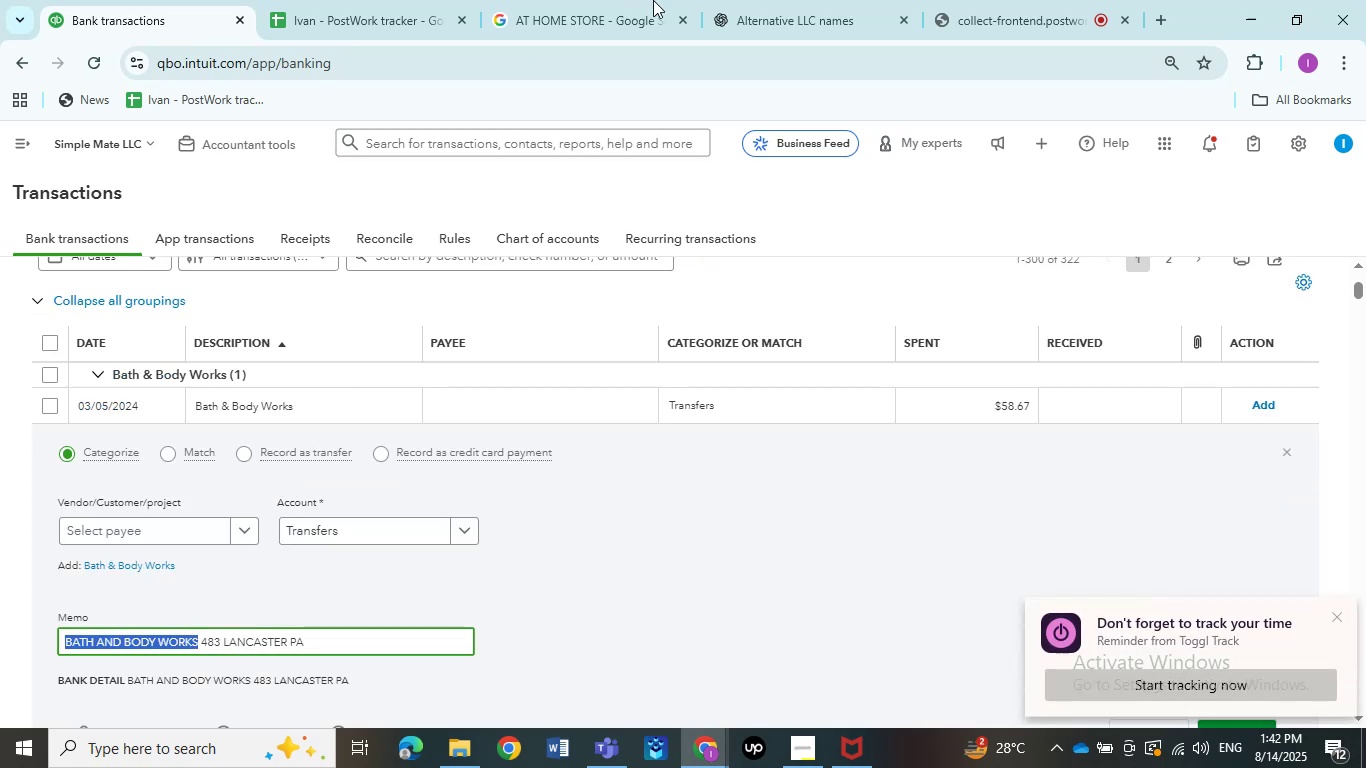 
left_click([644, 0])
 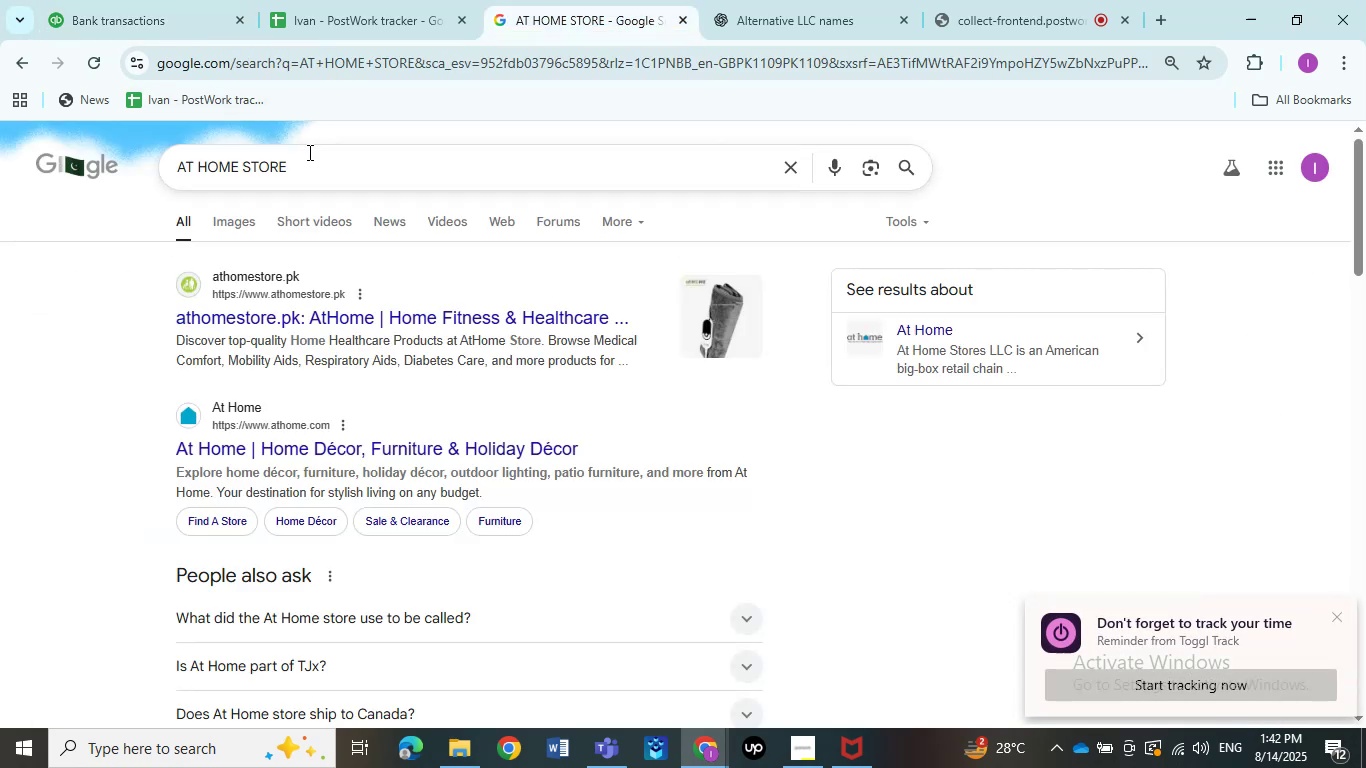 
left_click_drag(start_coordinate=[312, 153], to_coordinate=[0, 185])
 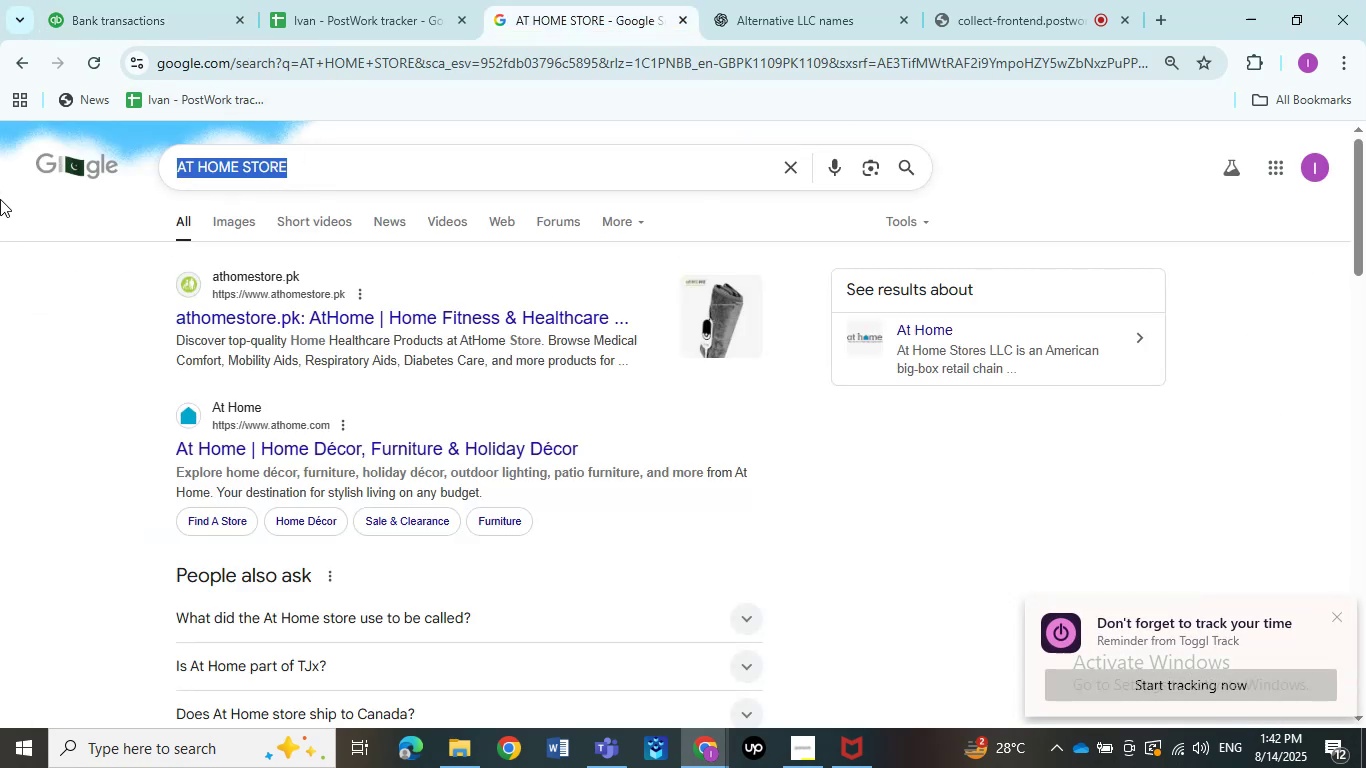 
key(V)
 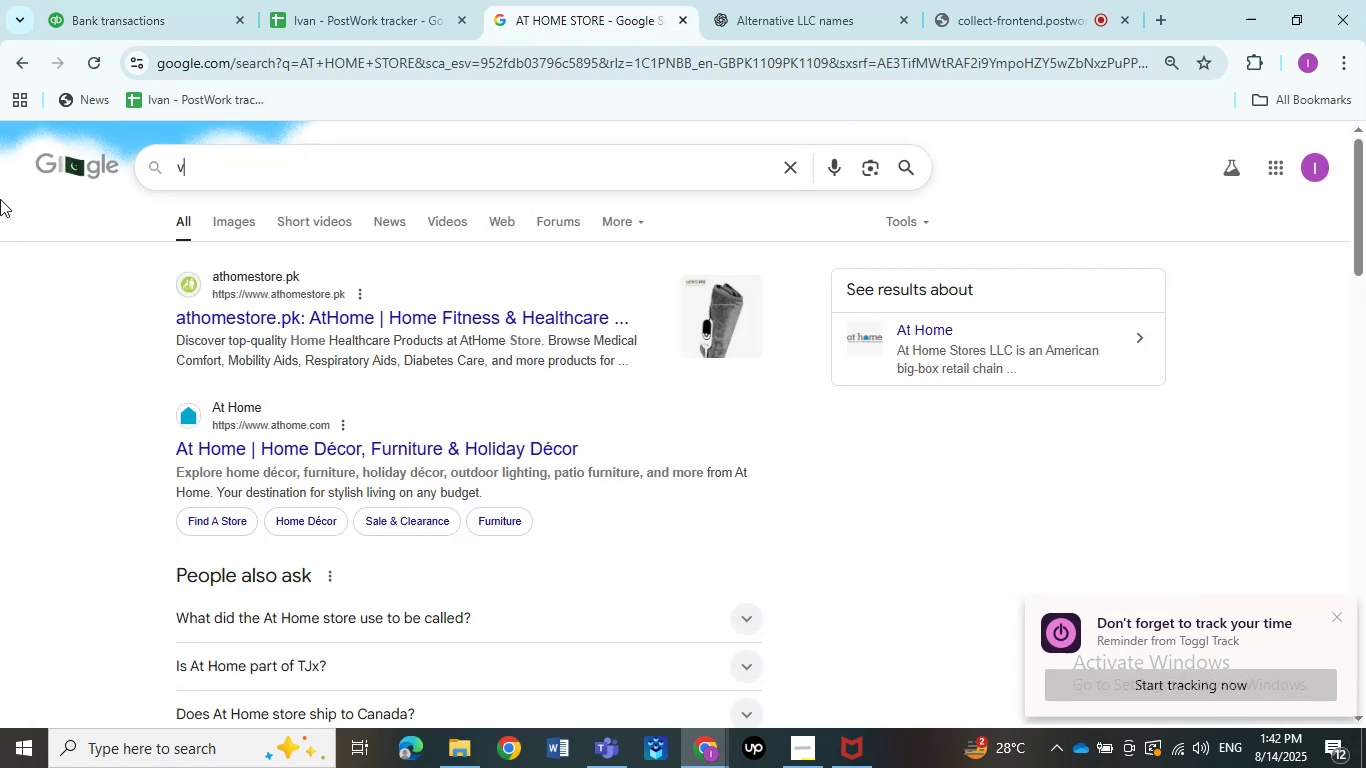 
key(Control+ControlLeft)
 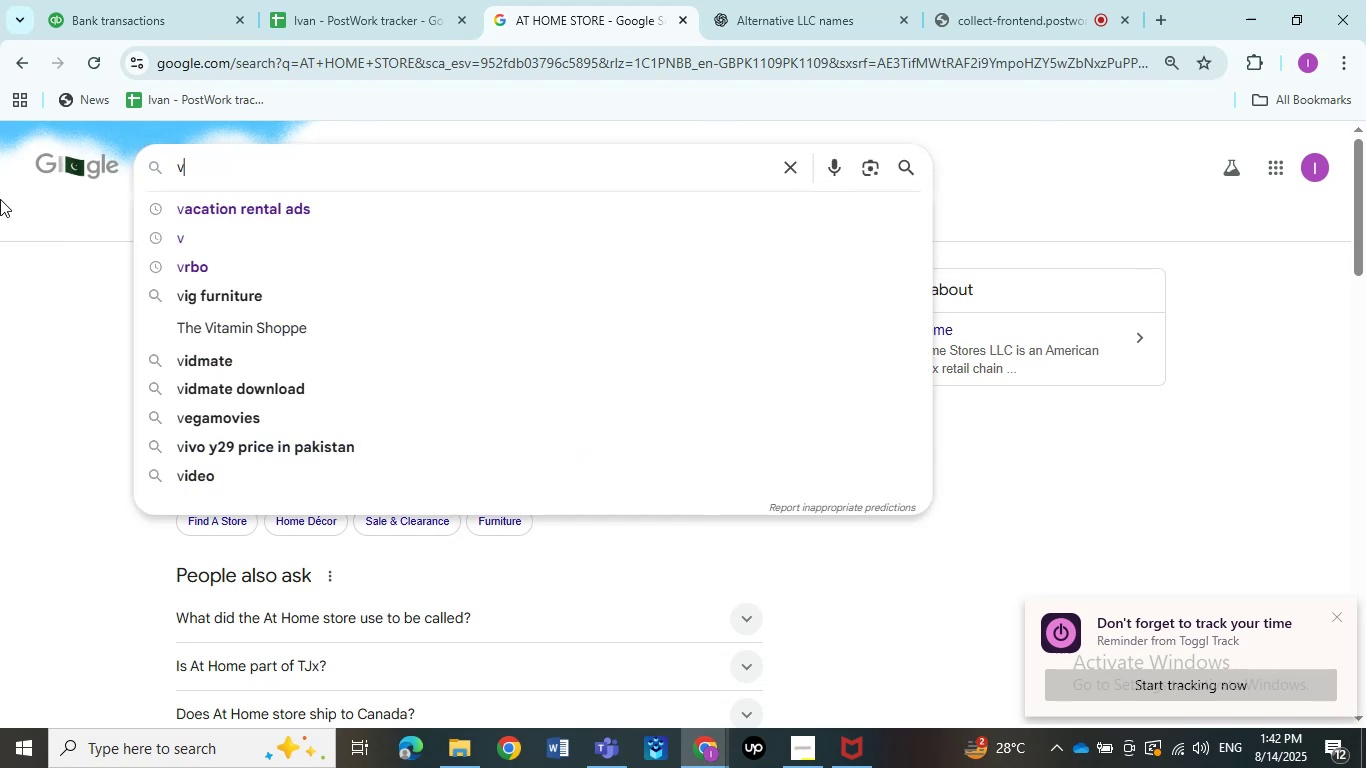 
key(Backspace)
 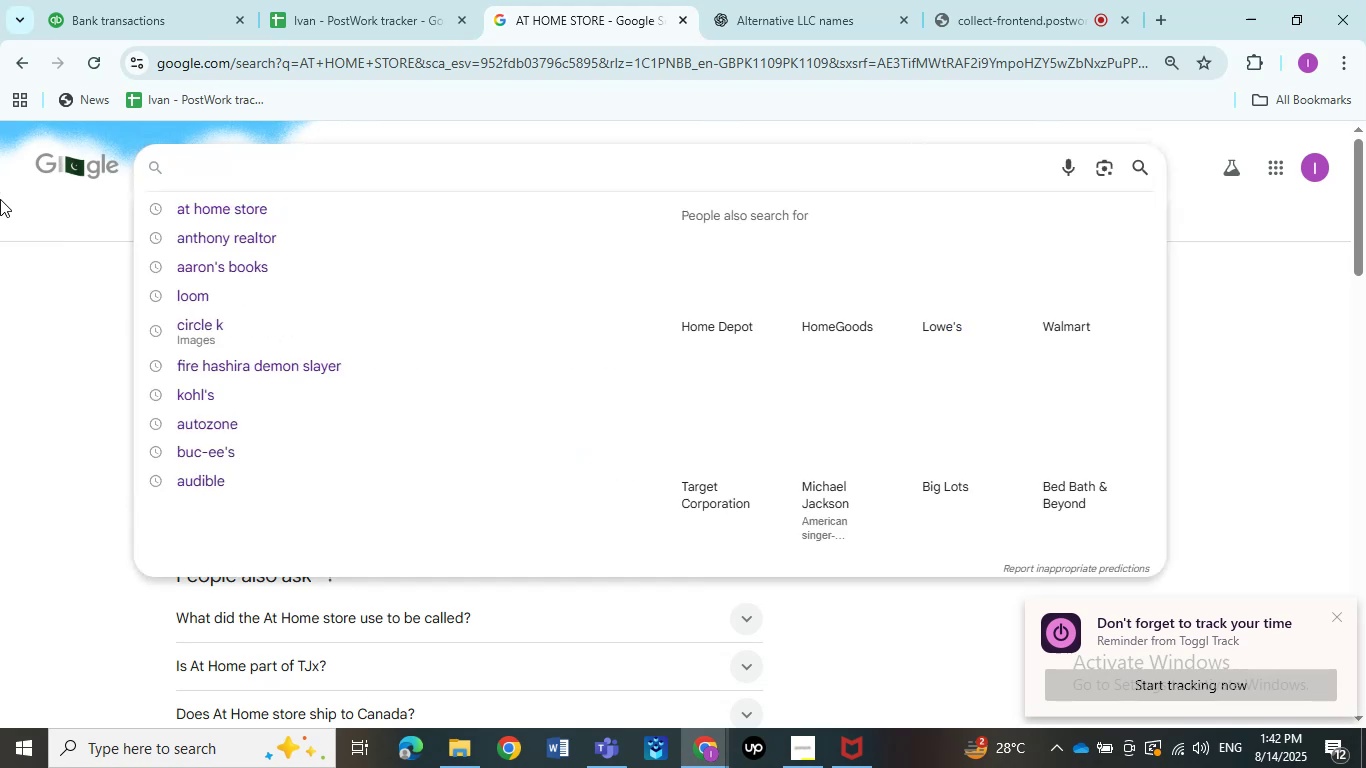 
key(Control+ControlLeft)
 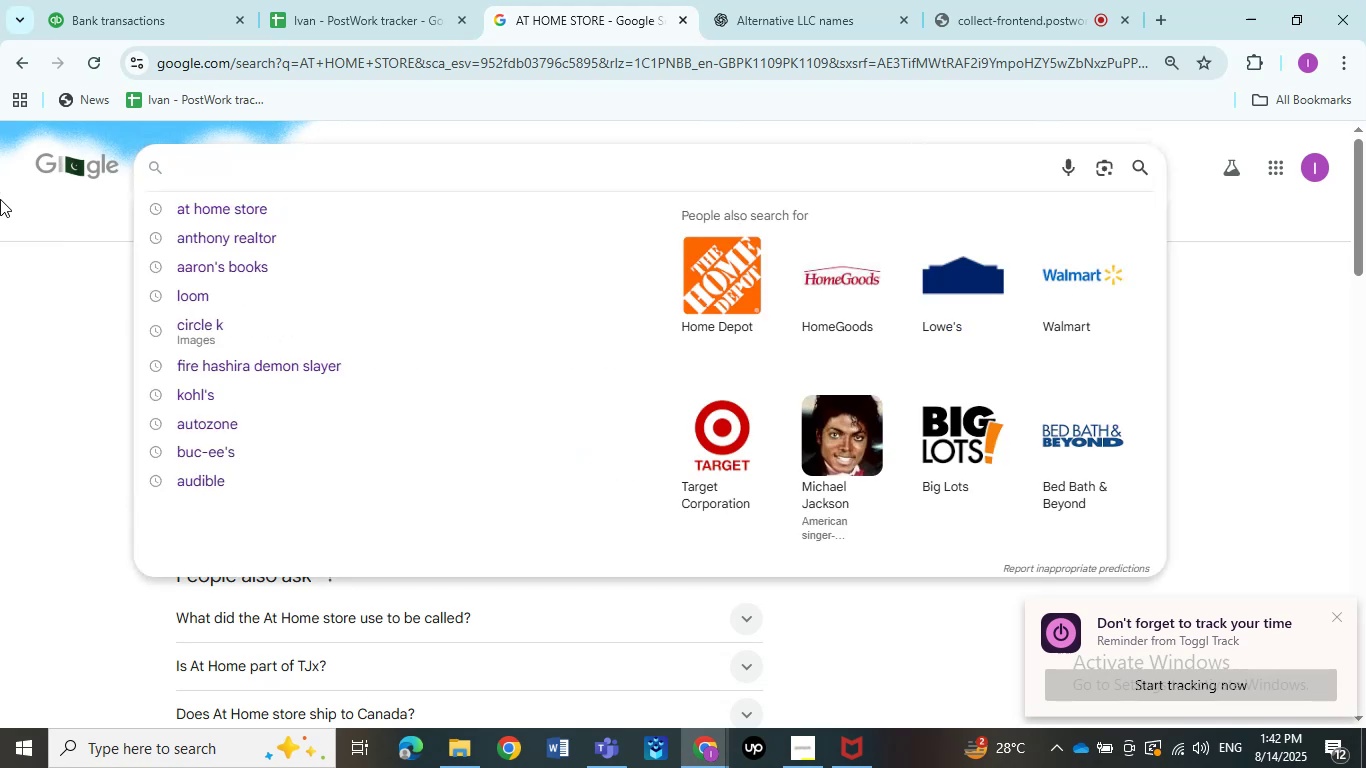 
key(Control+V)
 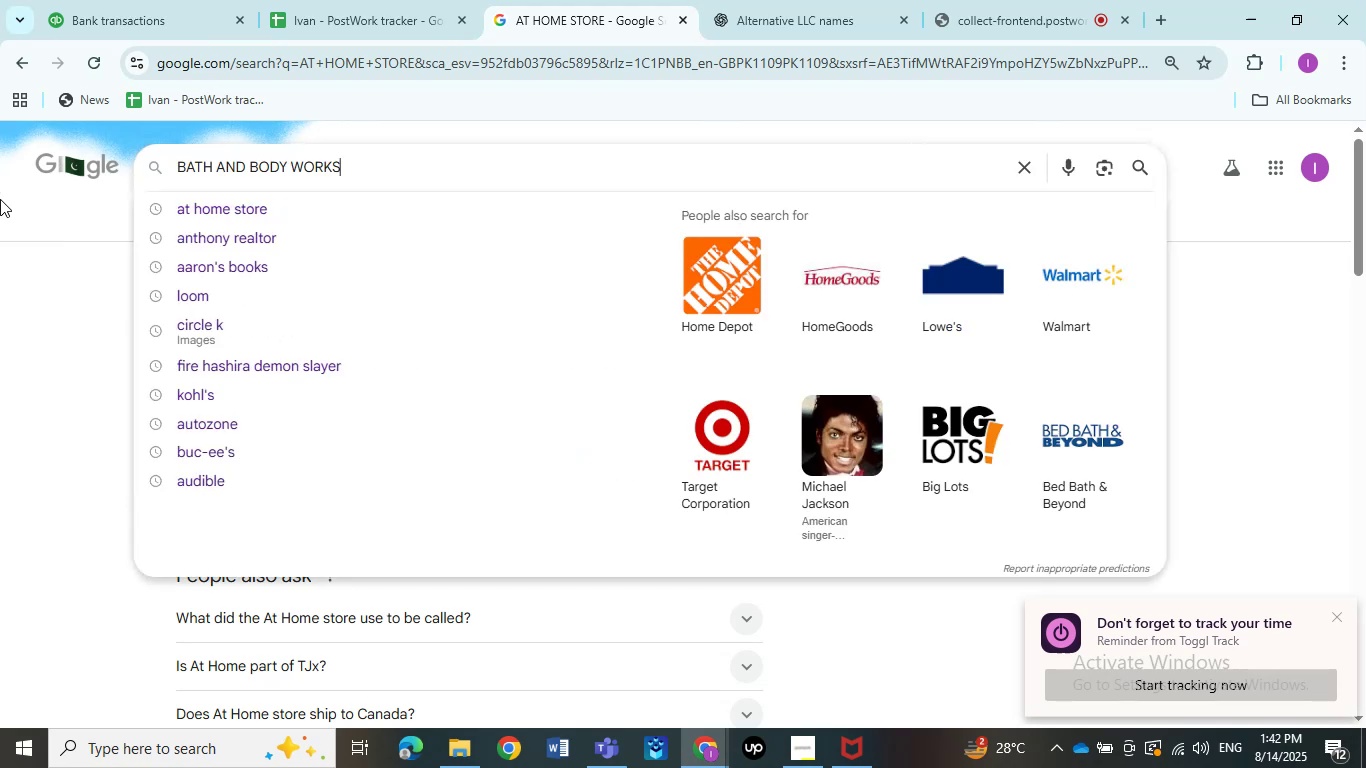 
key(Enter)
 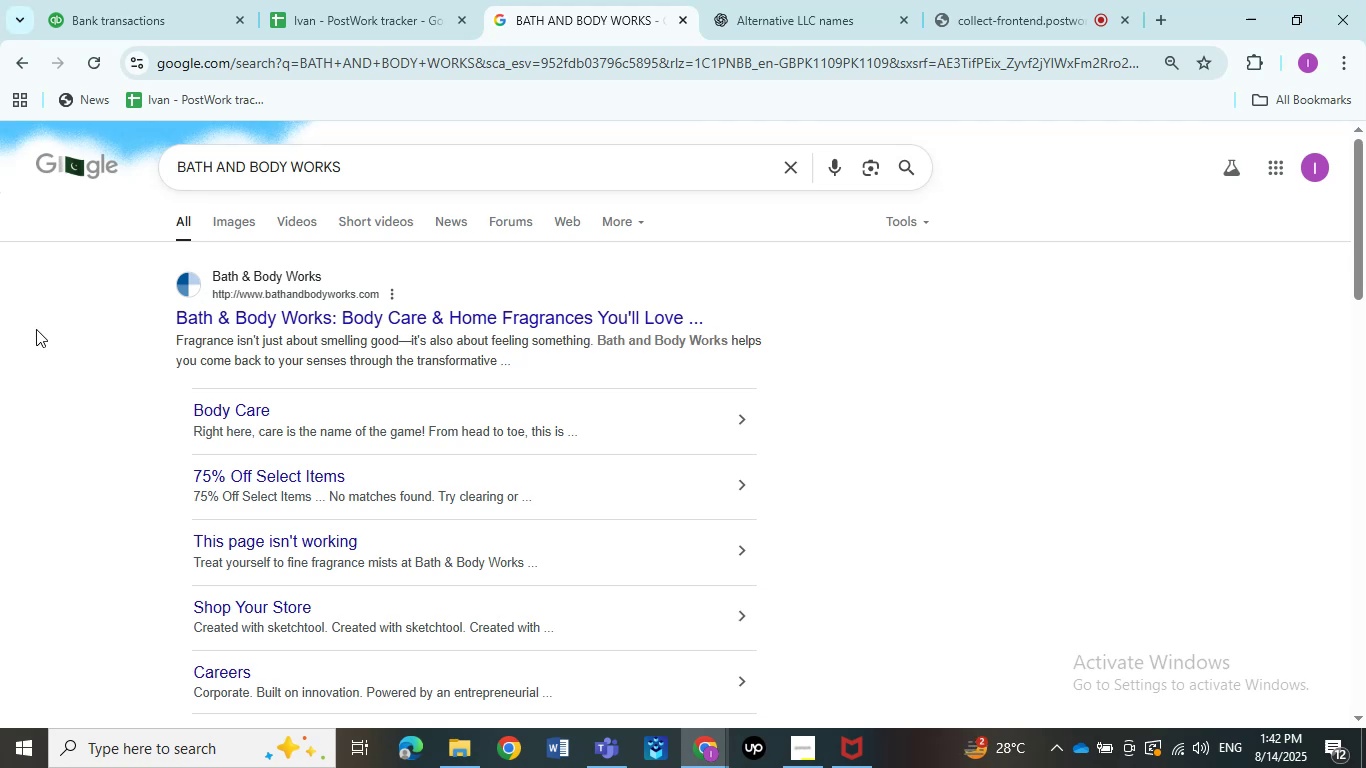 
wait(19.81)
 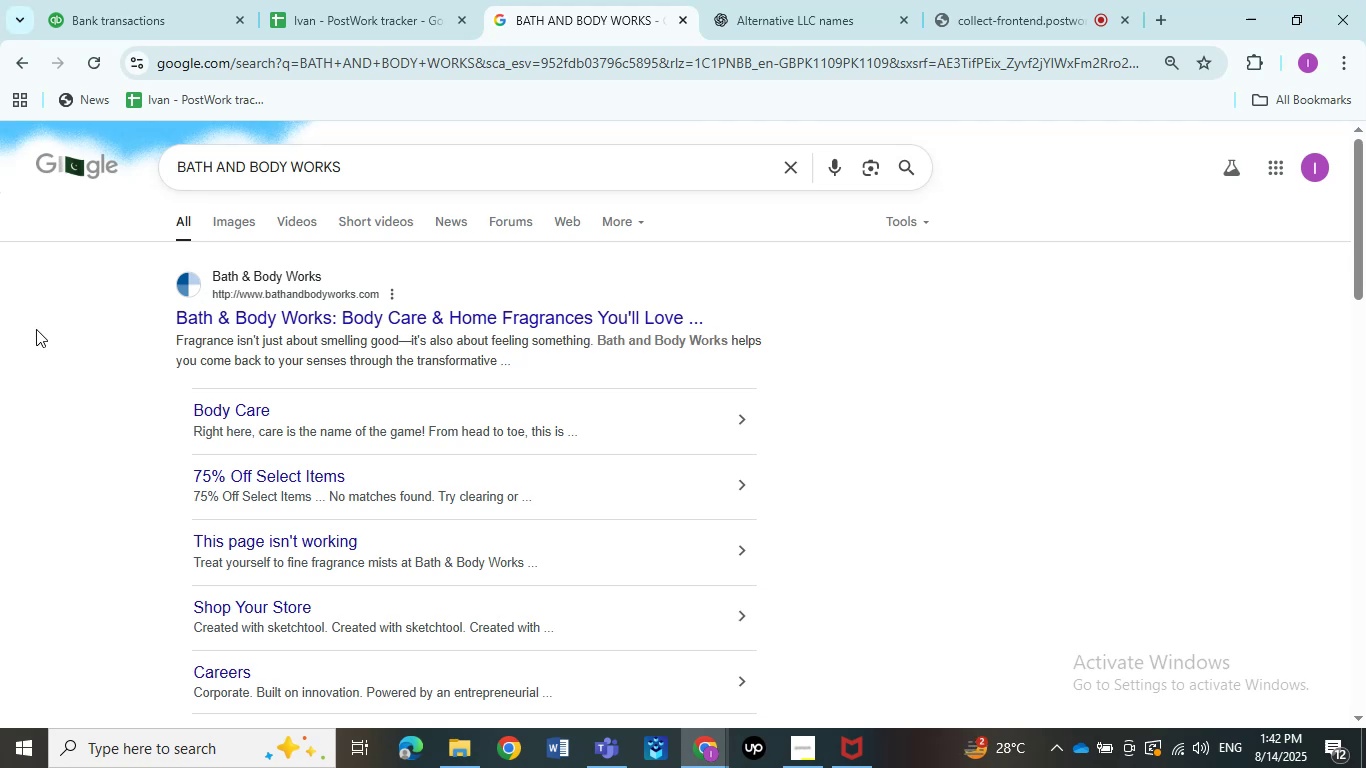 
left_click([161, 0])
 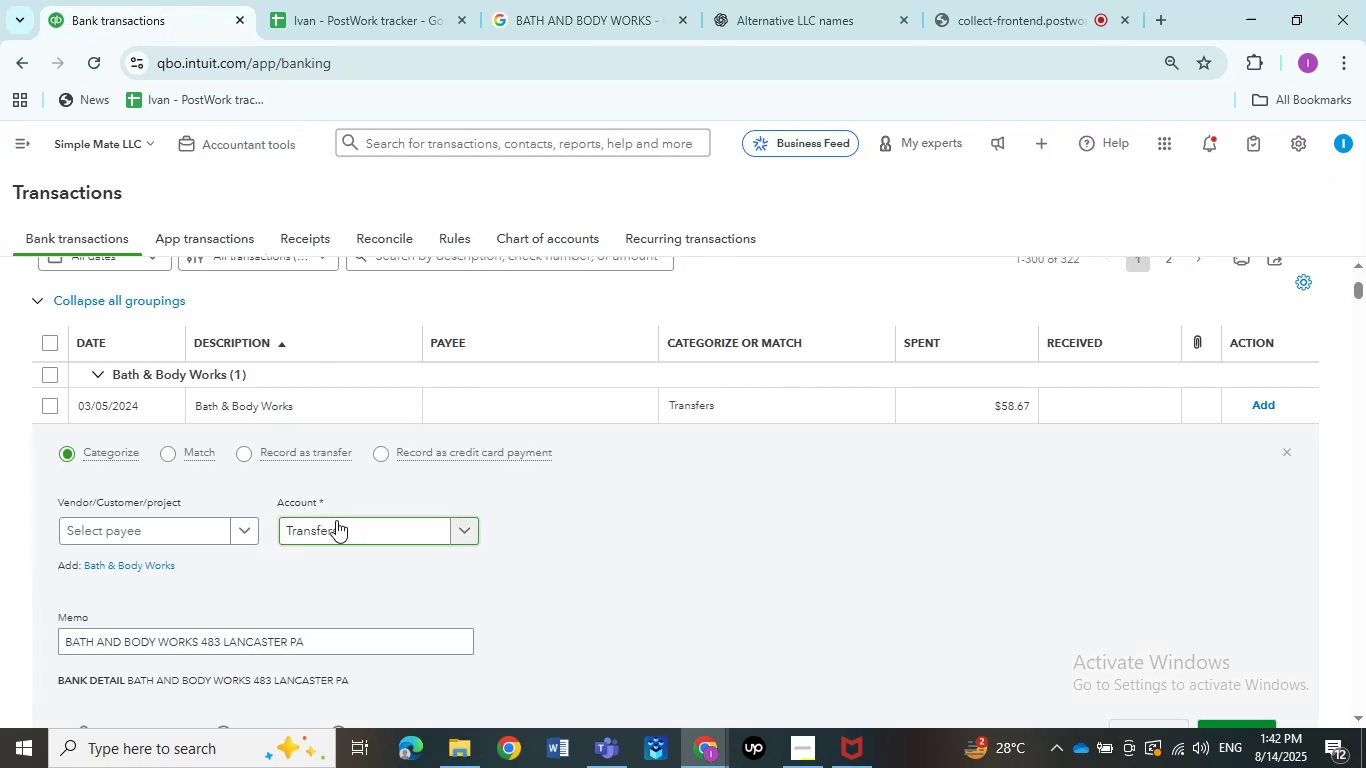 
left_click([222, 523])
 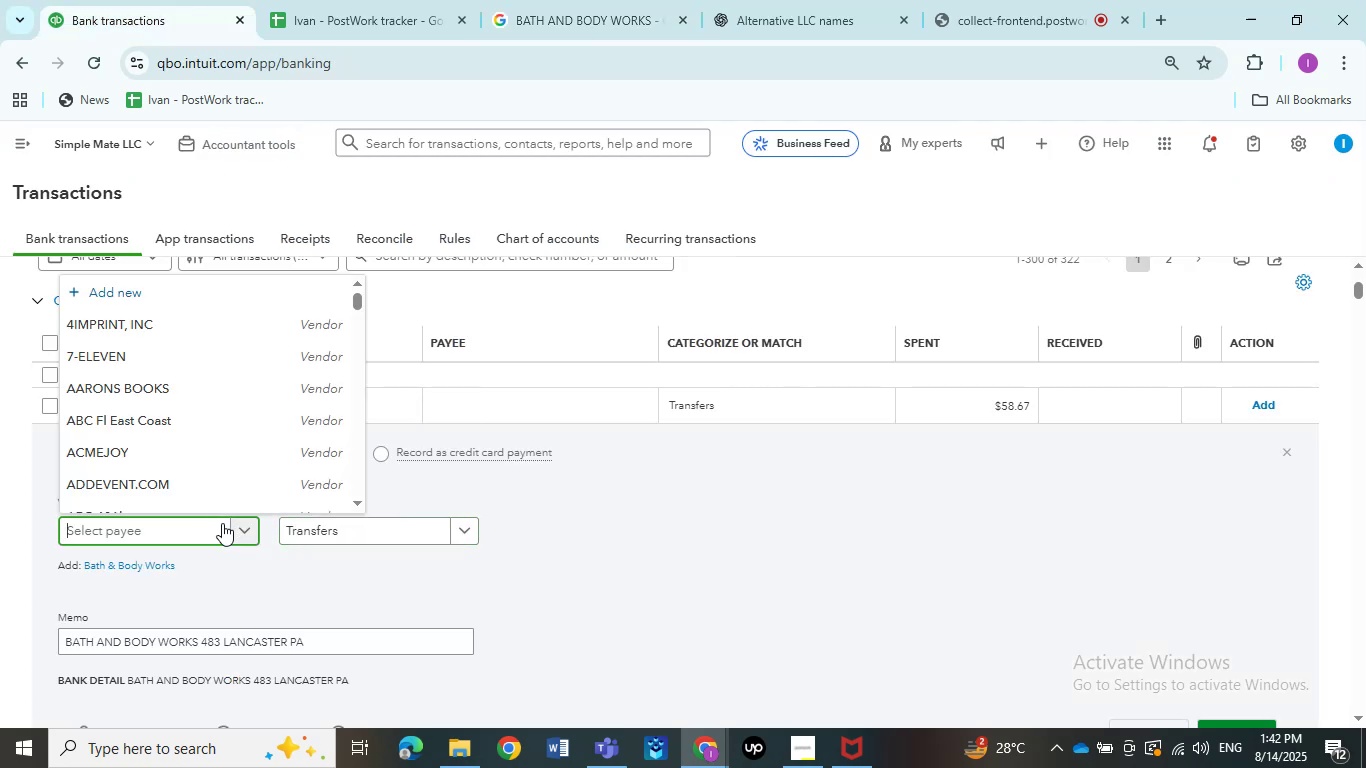 
key(Control+V)
 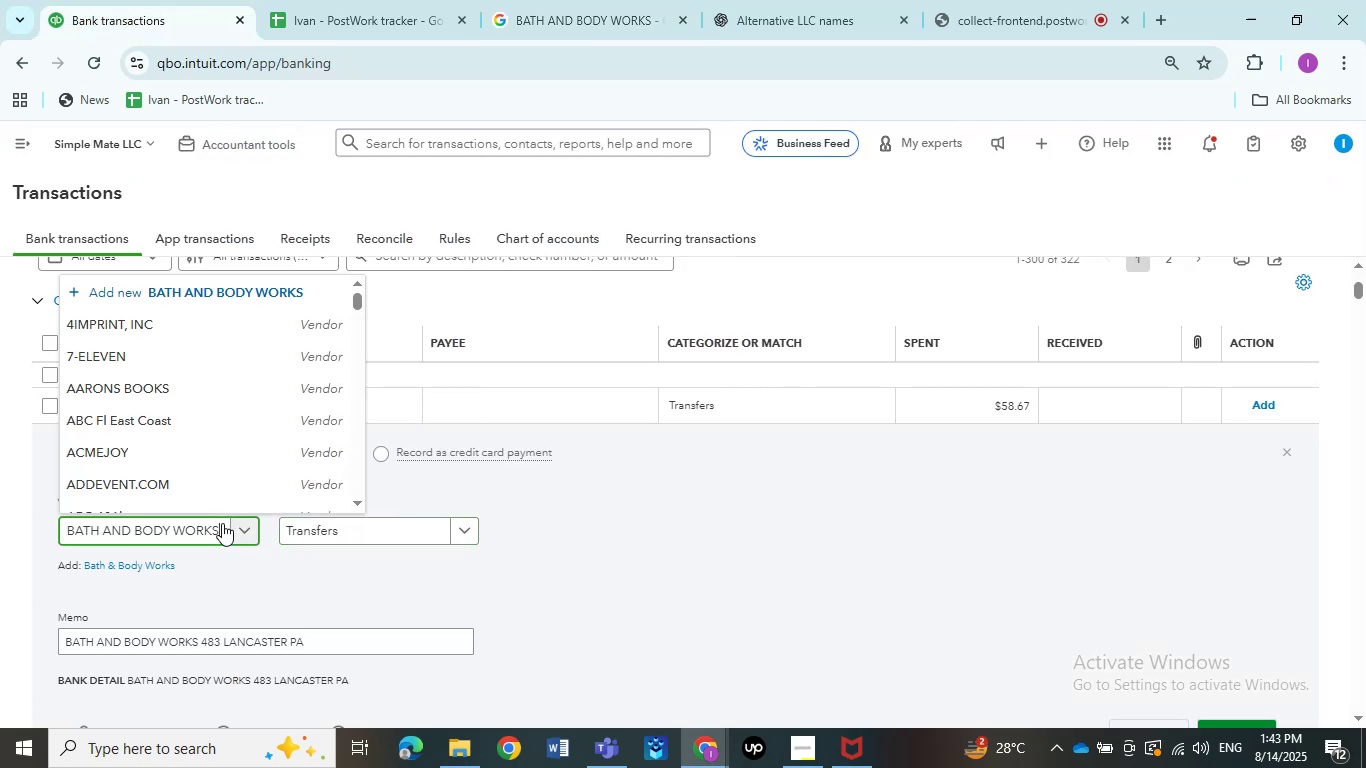 
mouse_move([243, 481])
 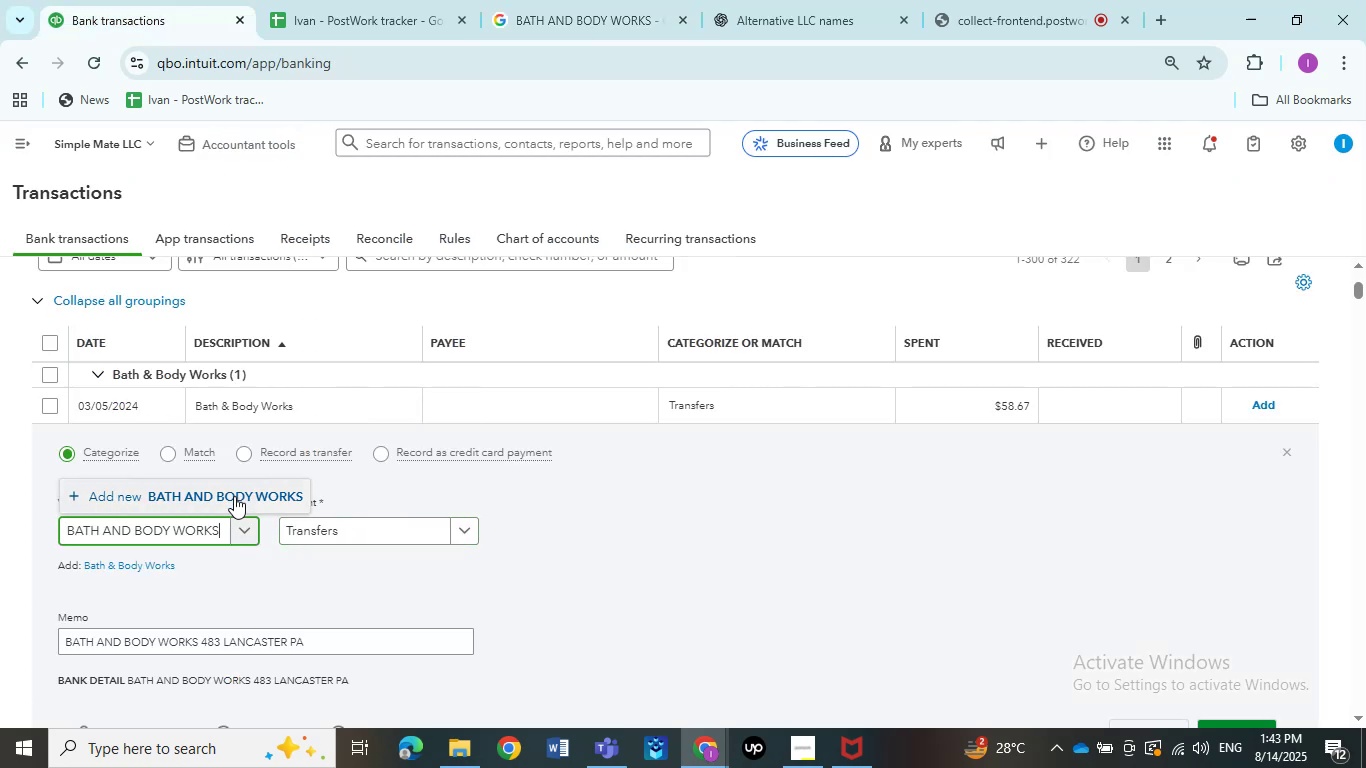 
left_click([234, 496])
 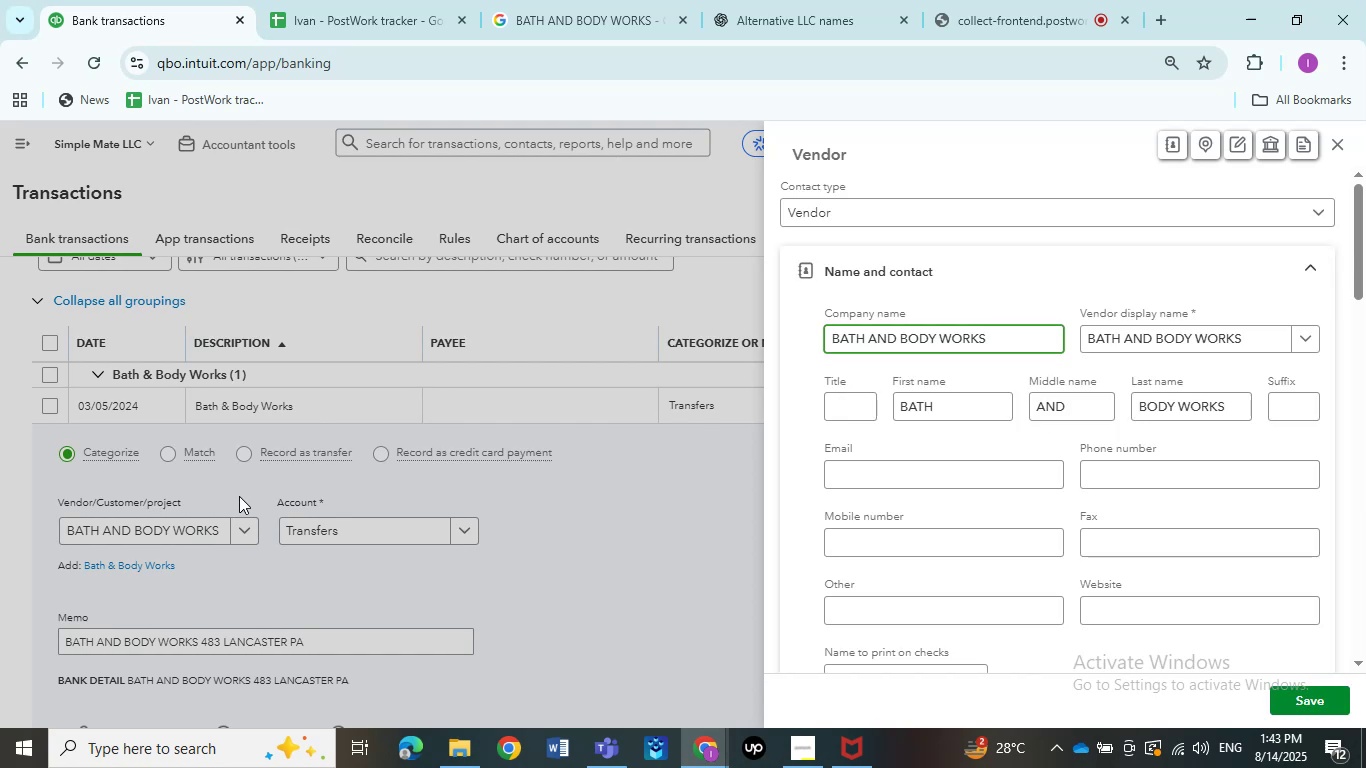 
wait(14.17)
 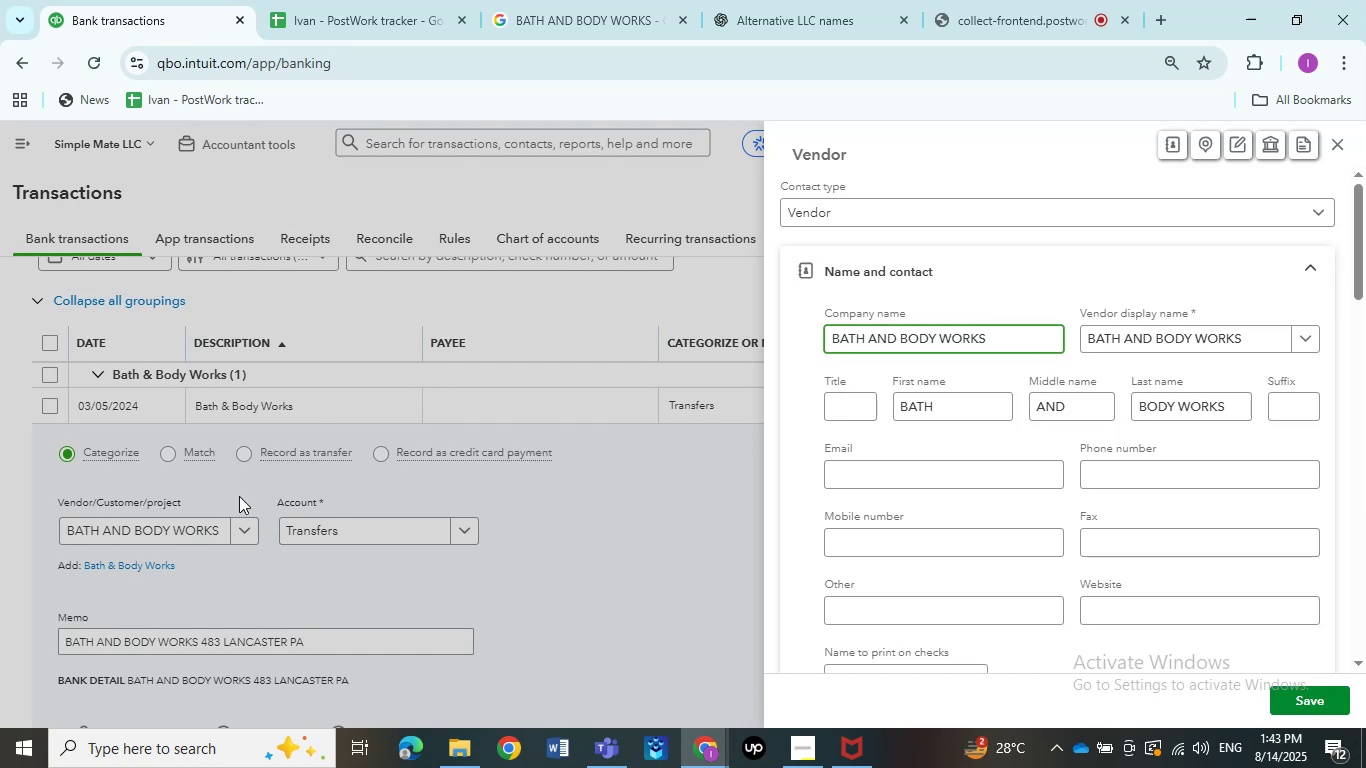 
left_click([1314, 689])
 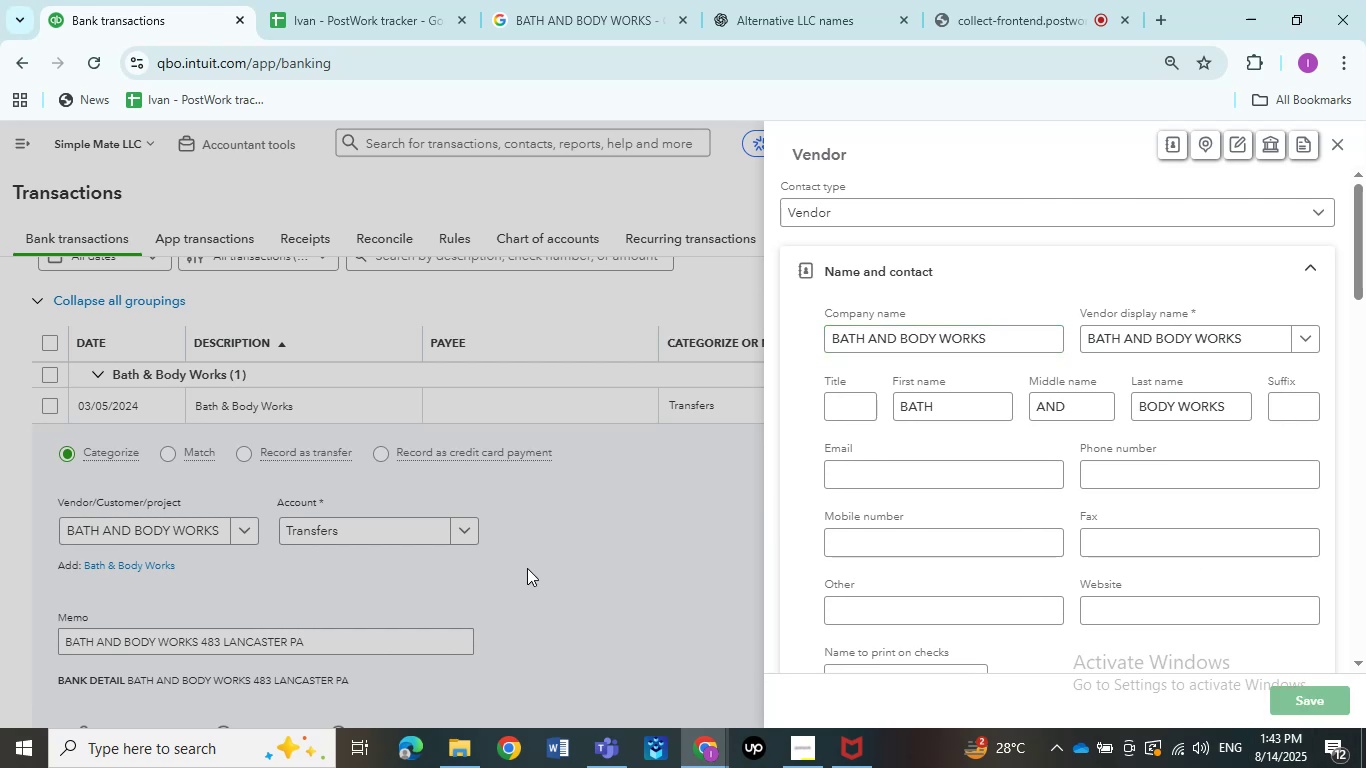 
mouse_move([453, 595])
 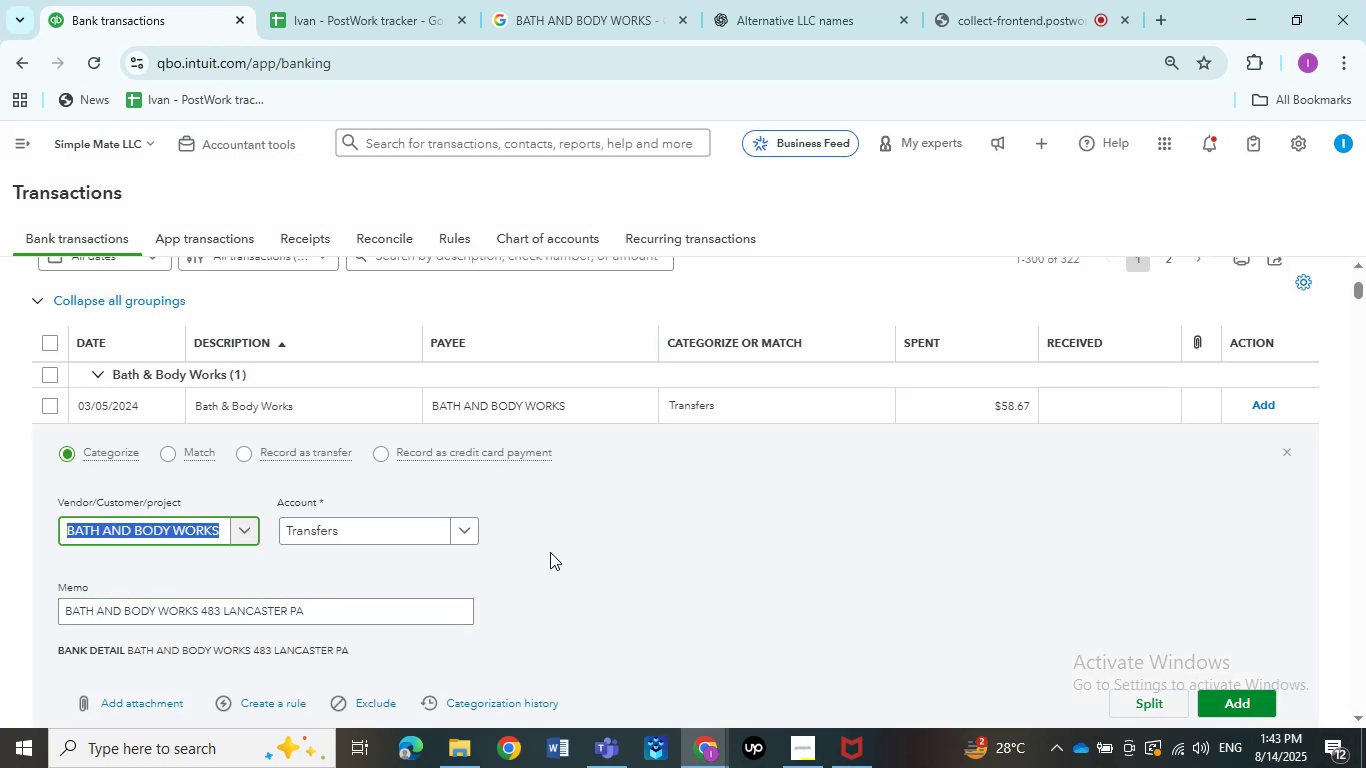 
left_click([424, 528])
 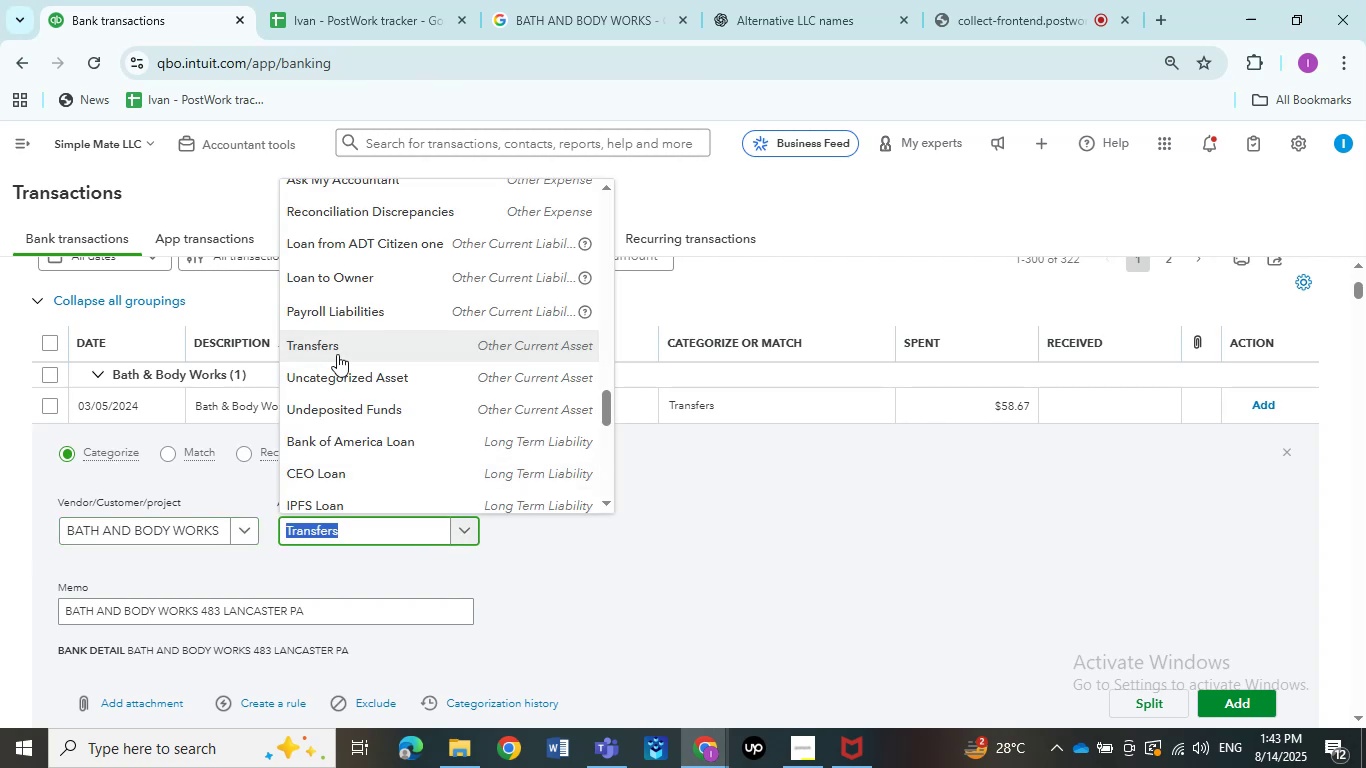 
scroll: coordinate [337, 354], scroll_direction: up, amount: 5.0
 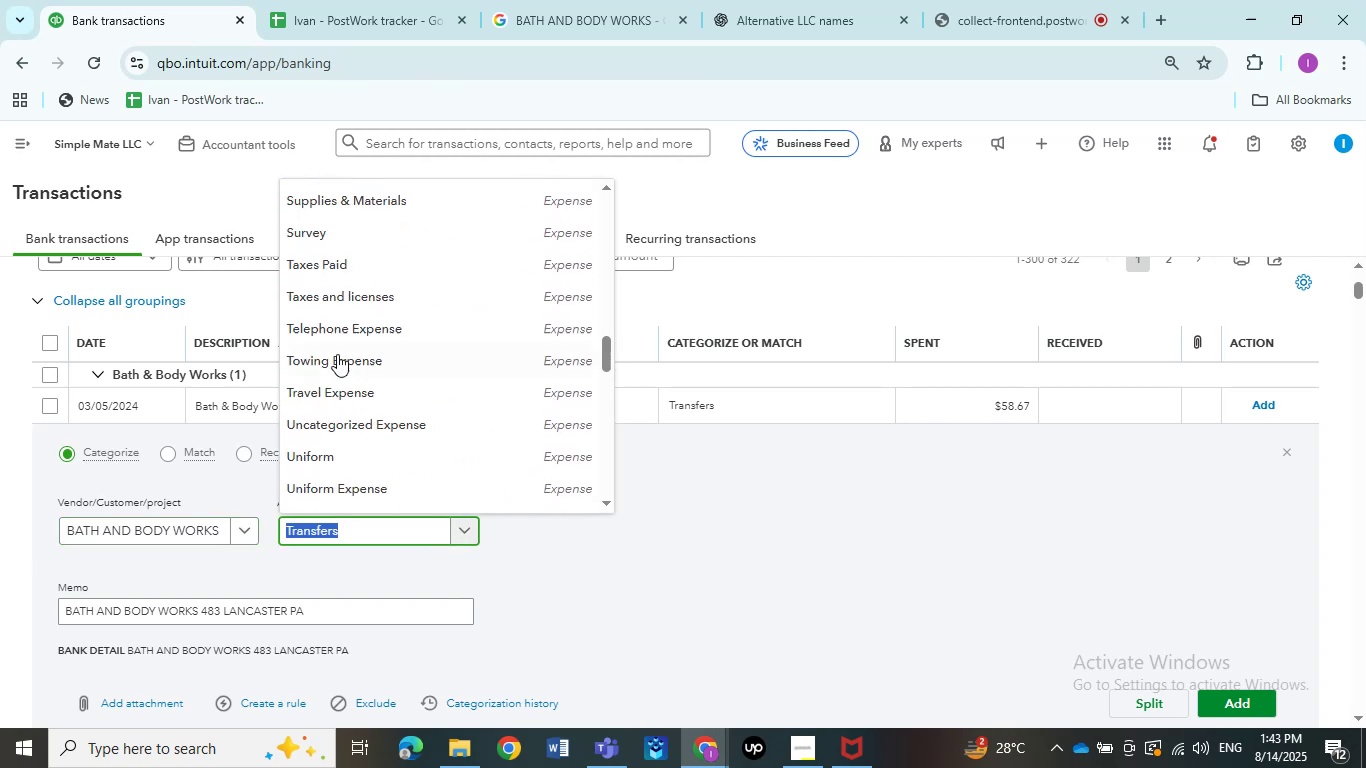 
type(Share)
 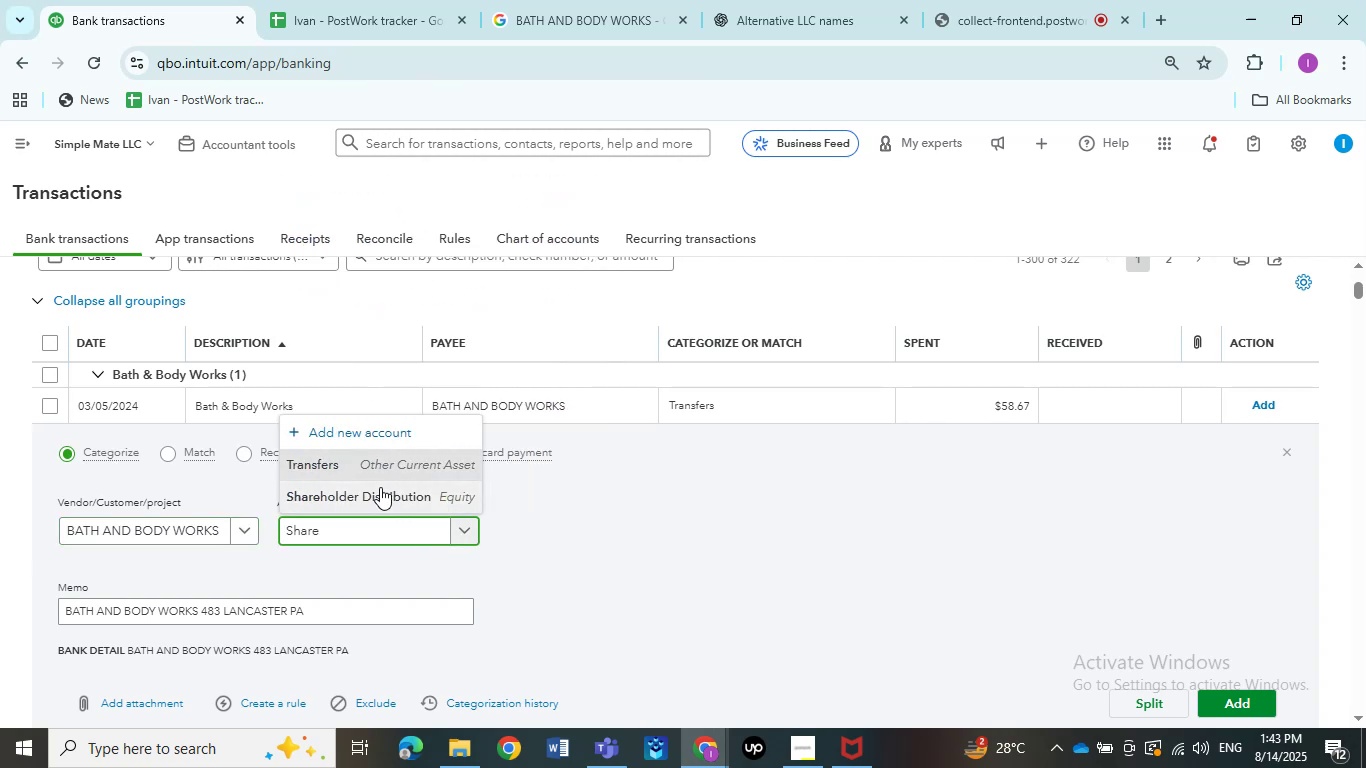 
left_click([382, 493])
 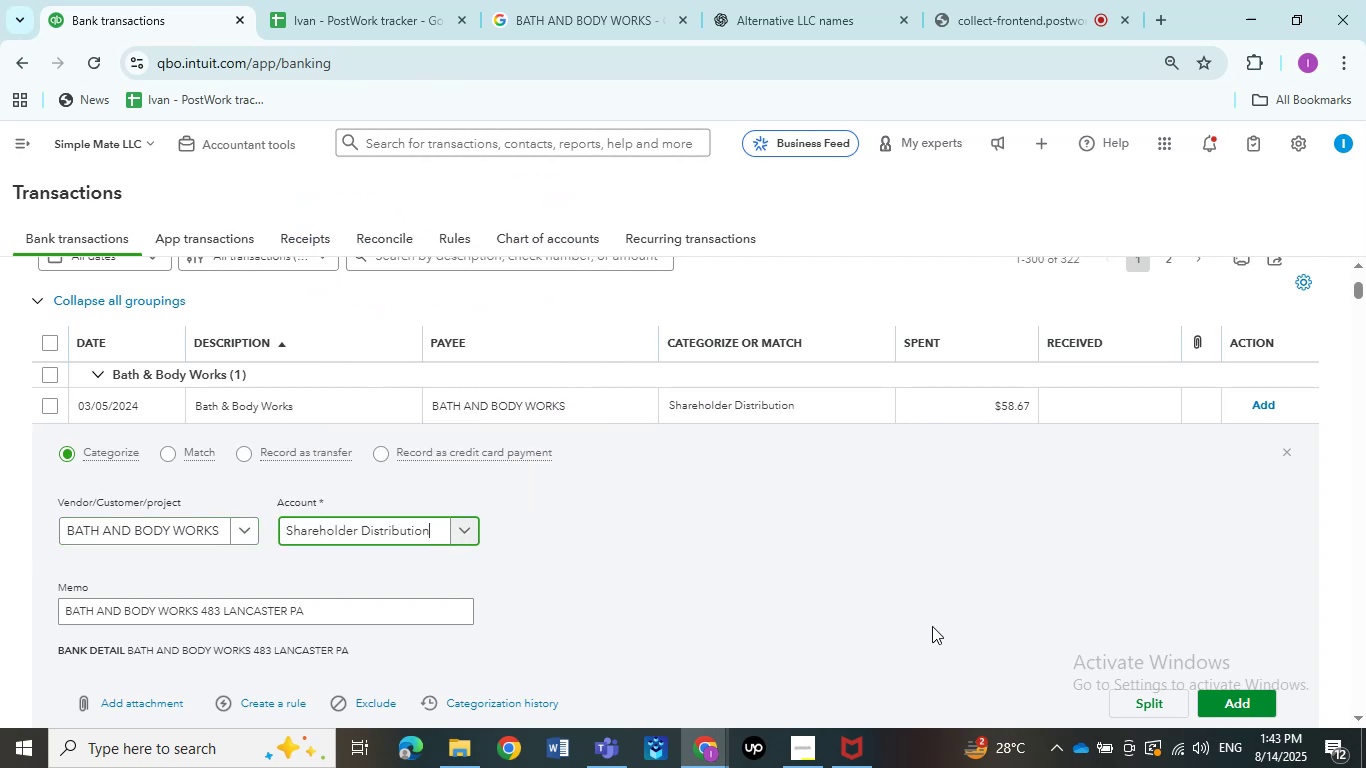 
left_click([1247, 700])
 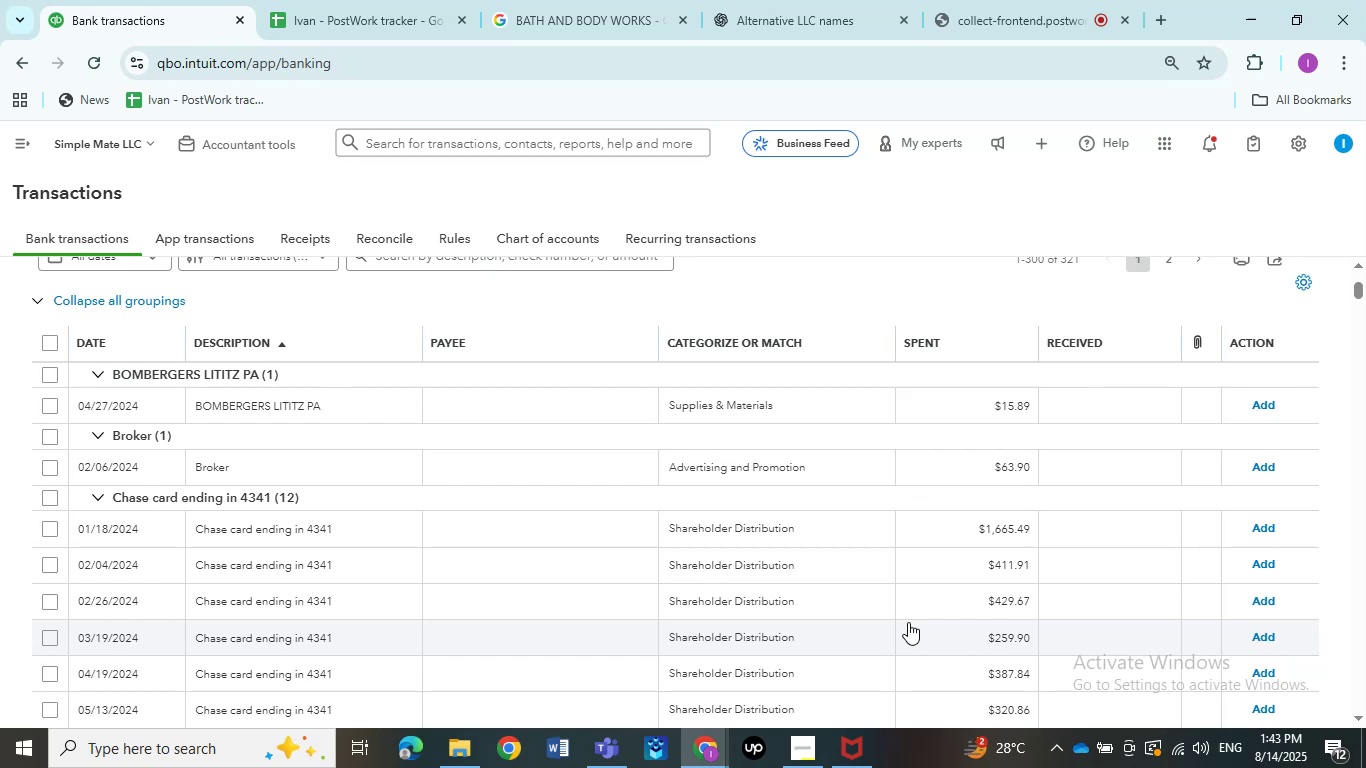 
wait(19.07)
 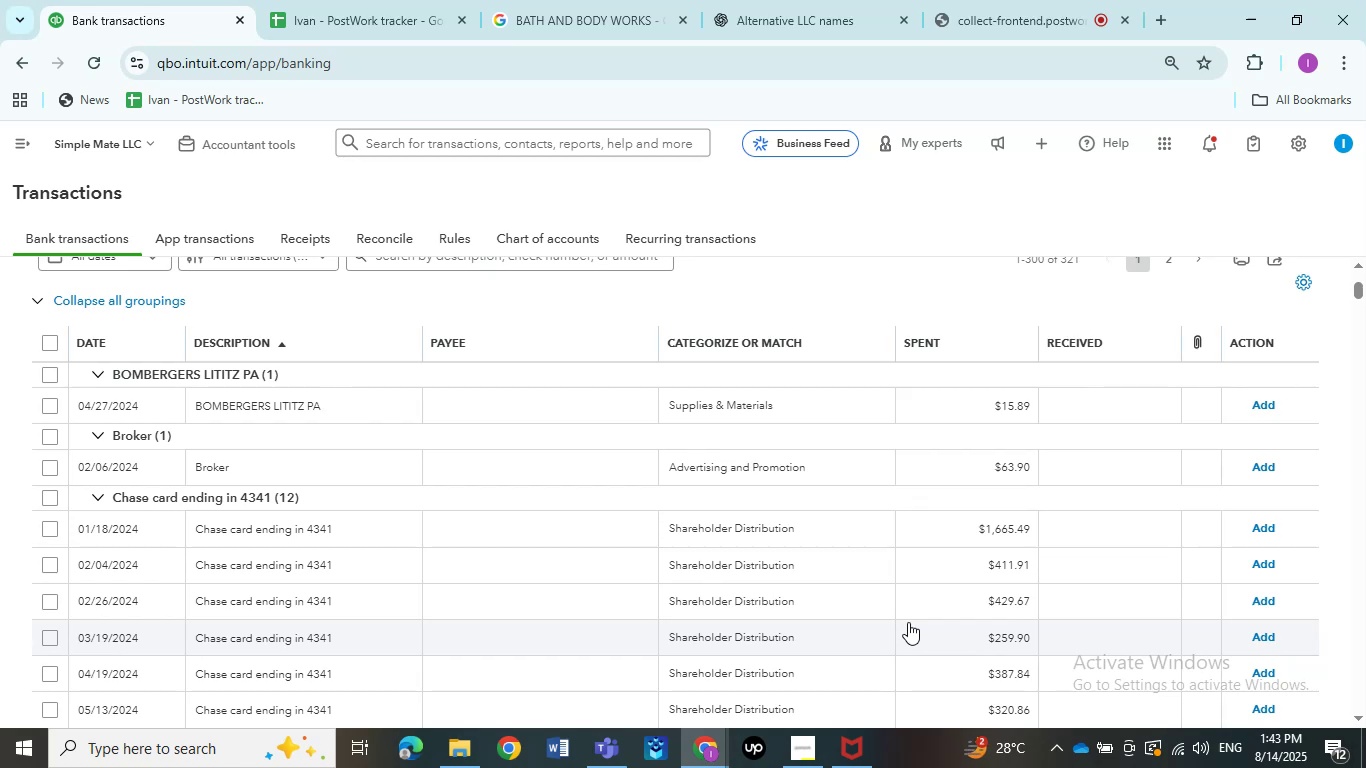 
left_click([279, 416])
 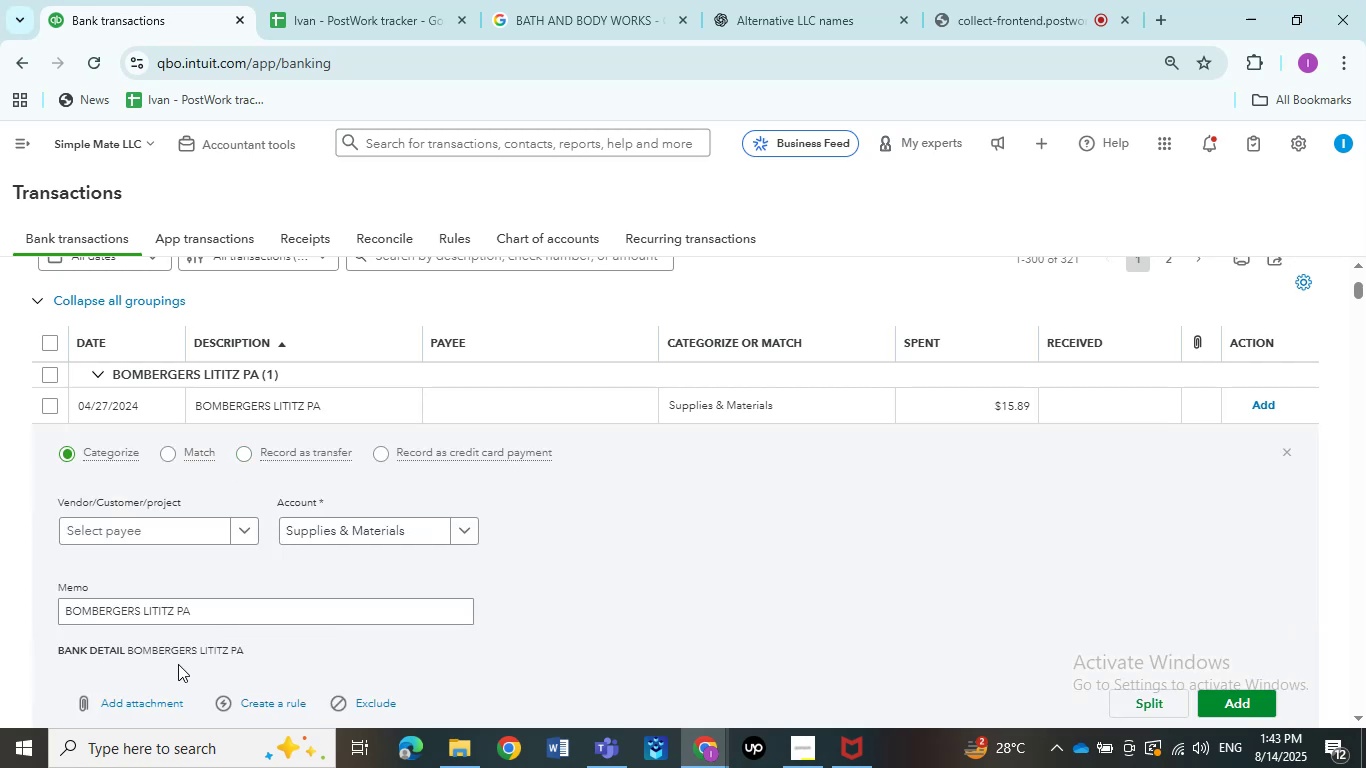 
wait(9.75)
 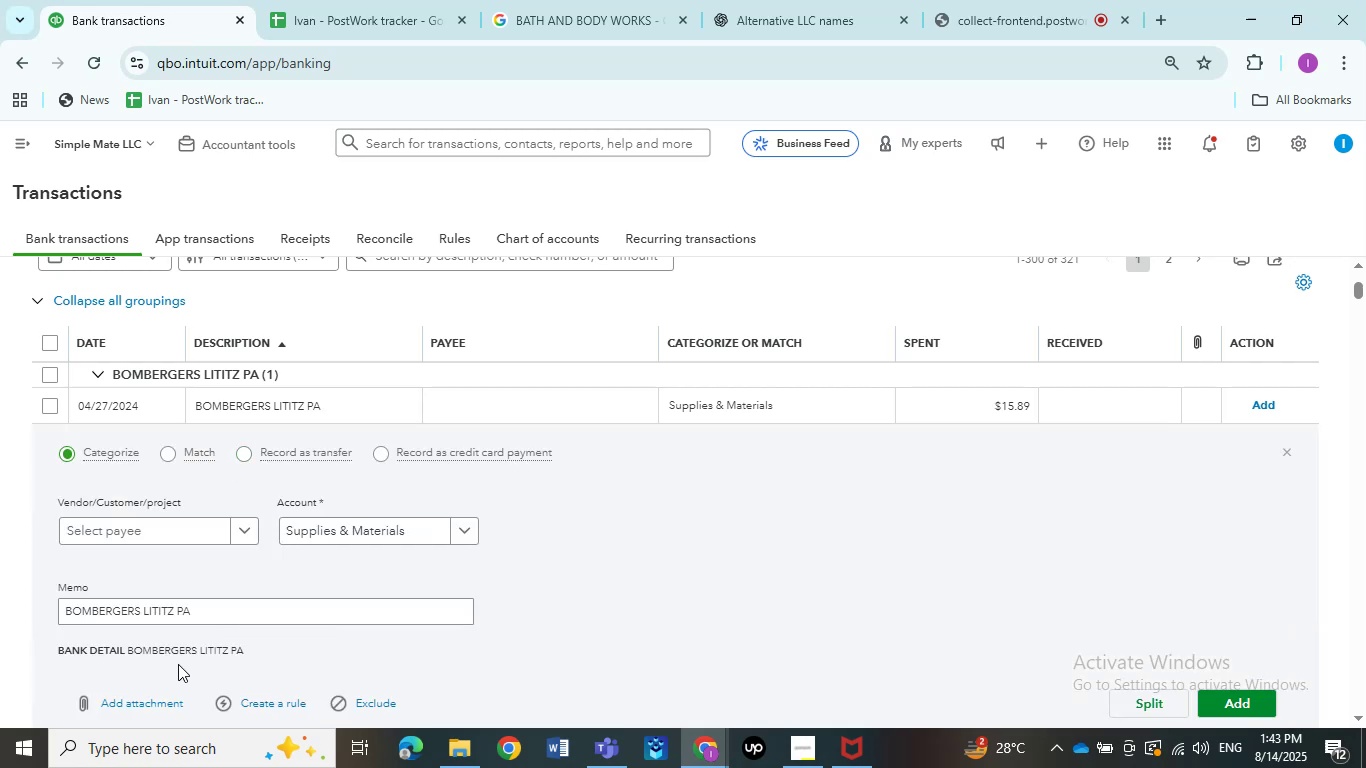 
left_click_drag(start_coordinate=[252, 654], to_coordinate=[280, 657])
 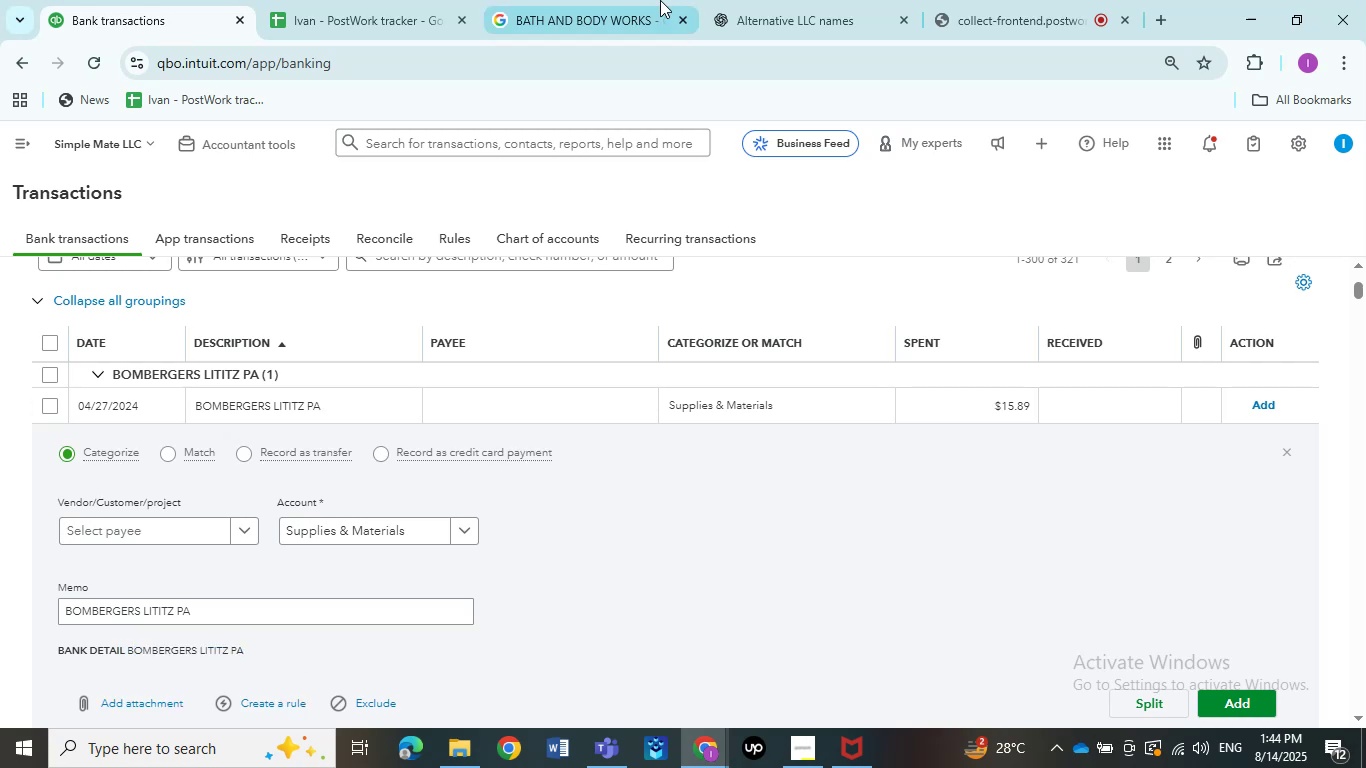 
key(Control+C)
 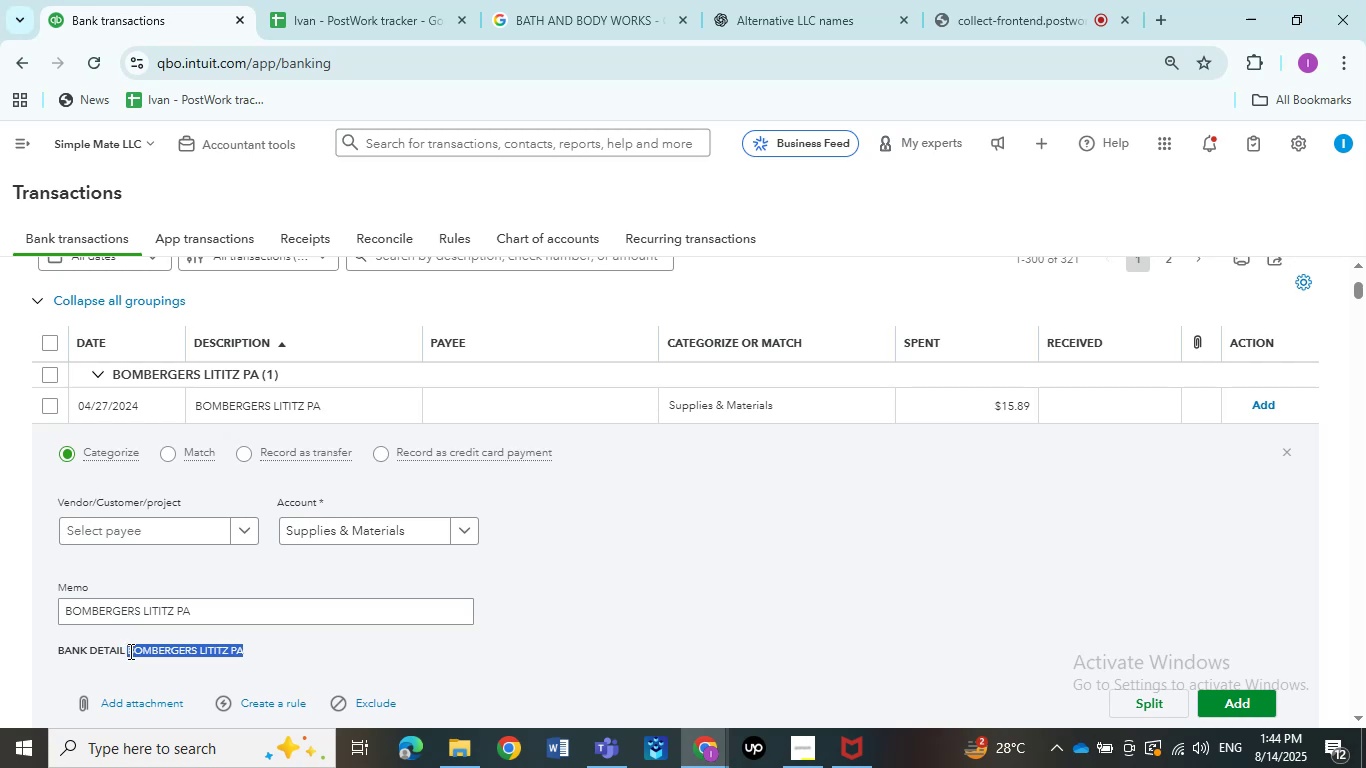 
key(Control+C)
 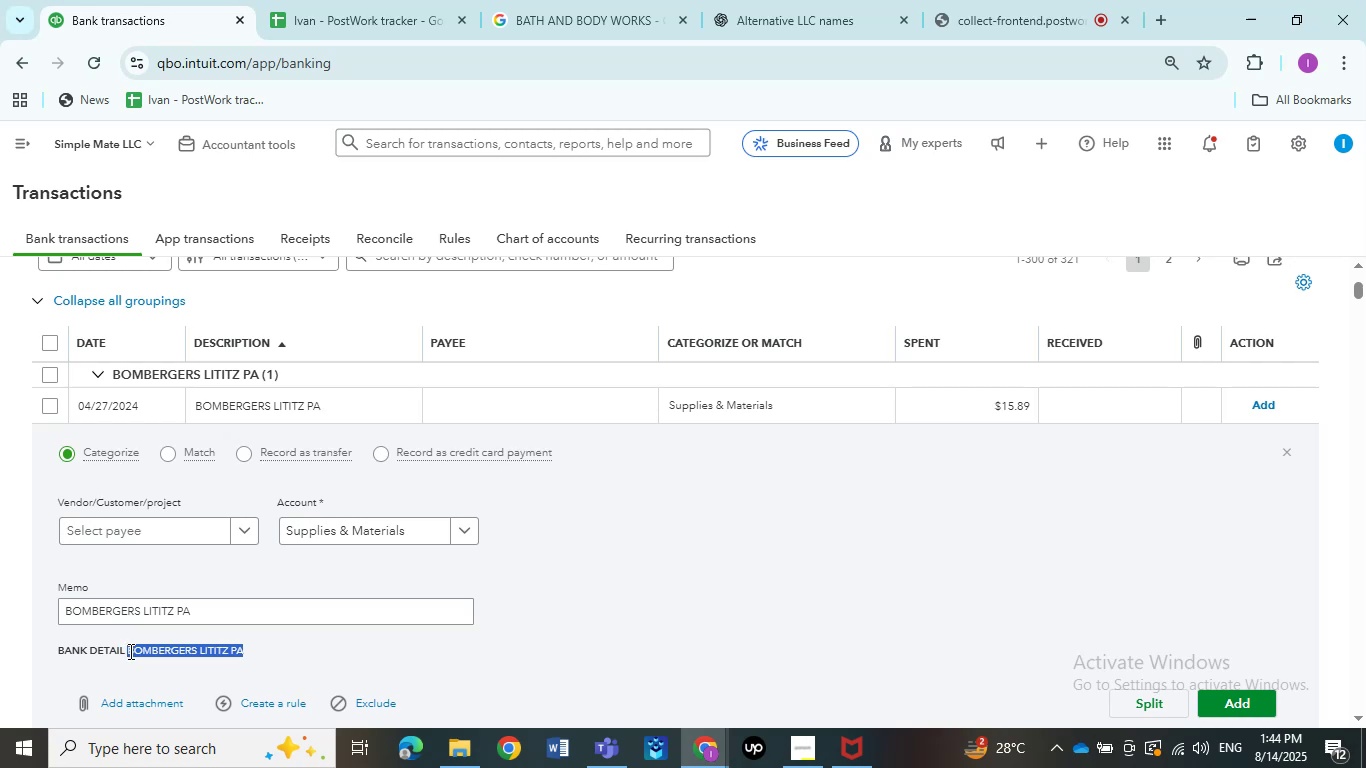 
key(Control+C)
 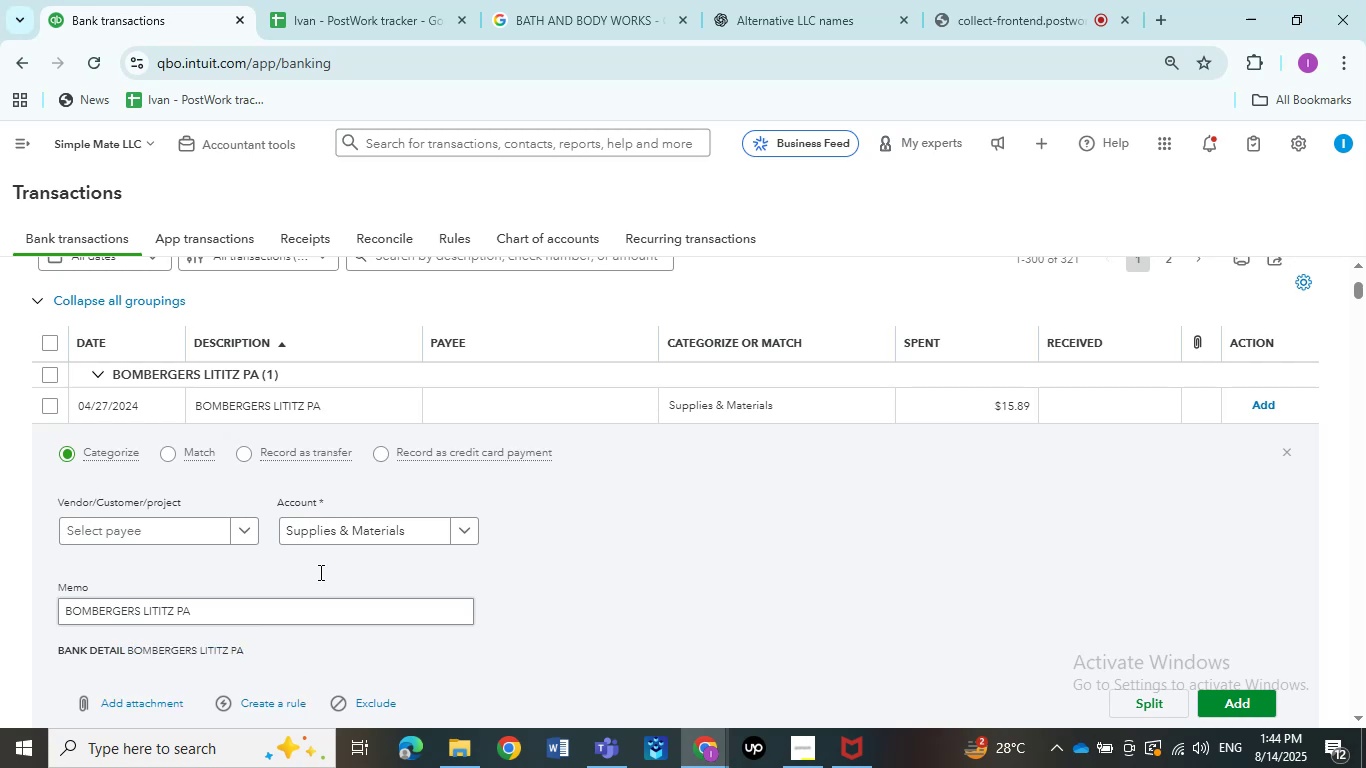 
left_click([669, 0])
 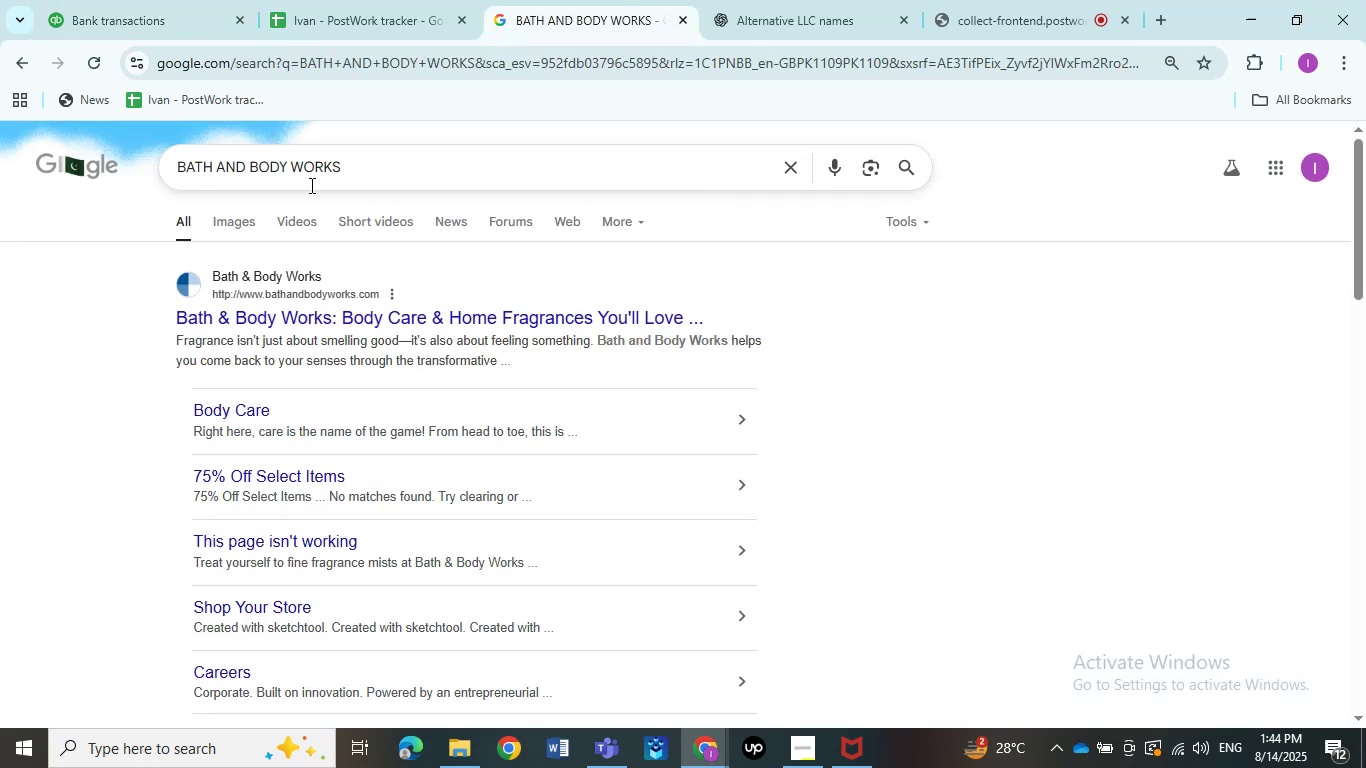 
left_click_drag(start_coordinate=[378, 185], to_coordinate=[0, 159])
 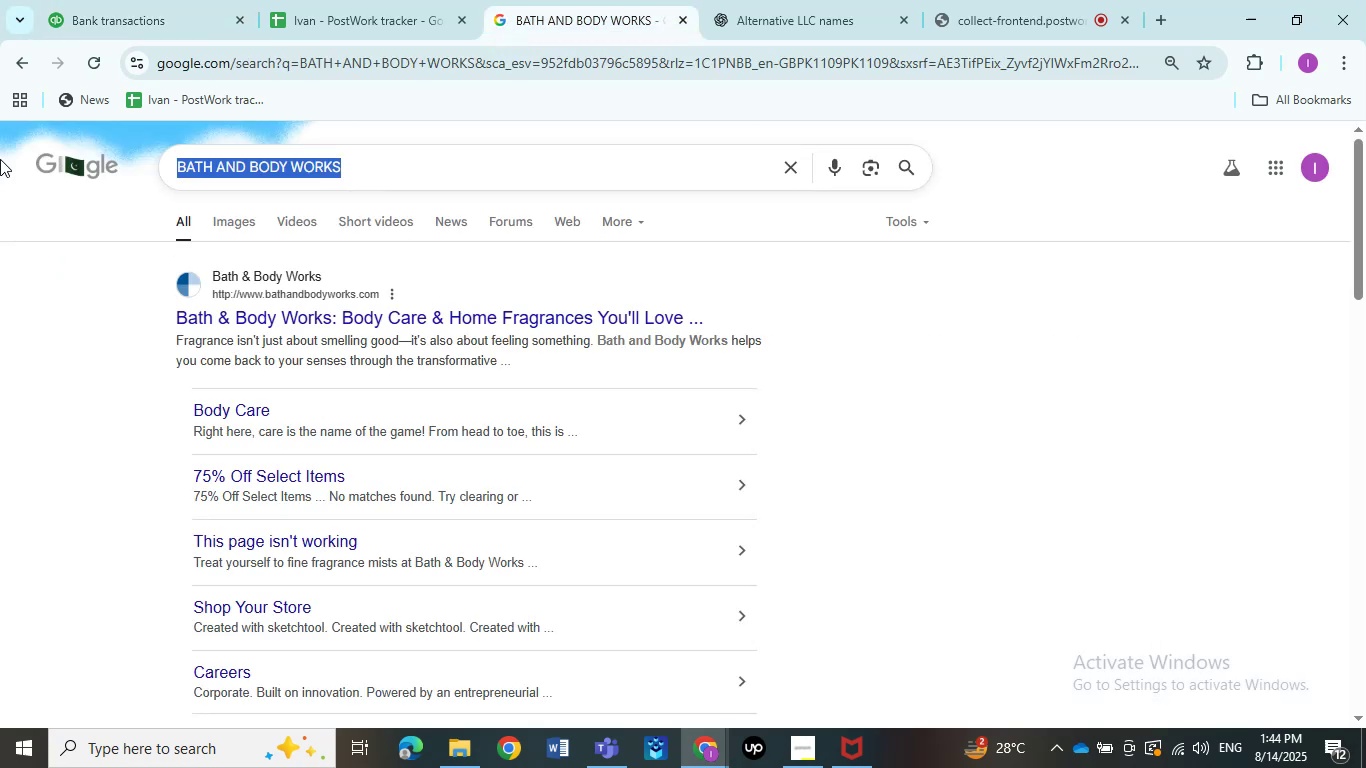 
key(Control+ControlLeft)
 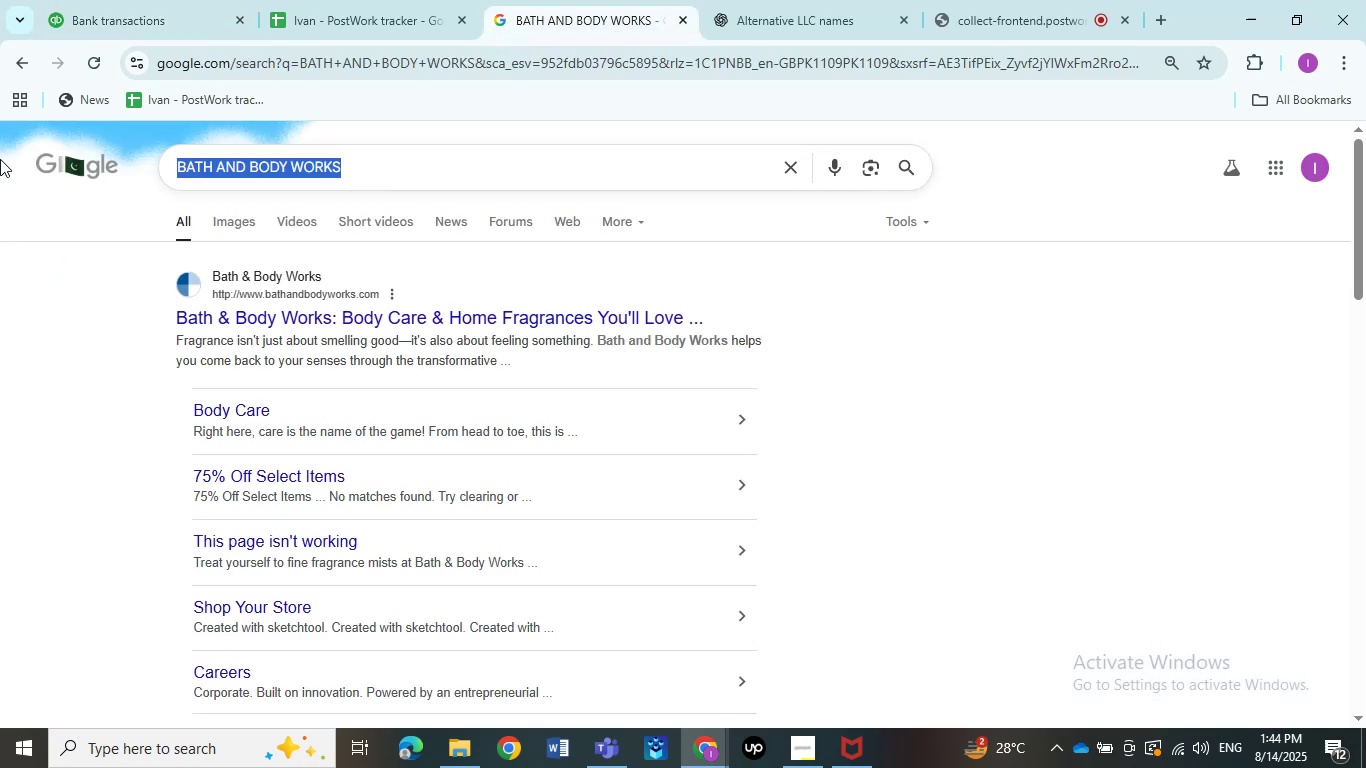 
key(Control+V)
 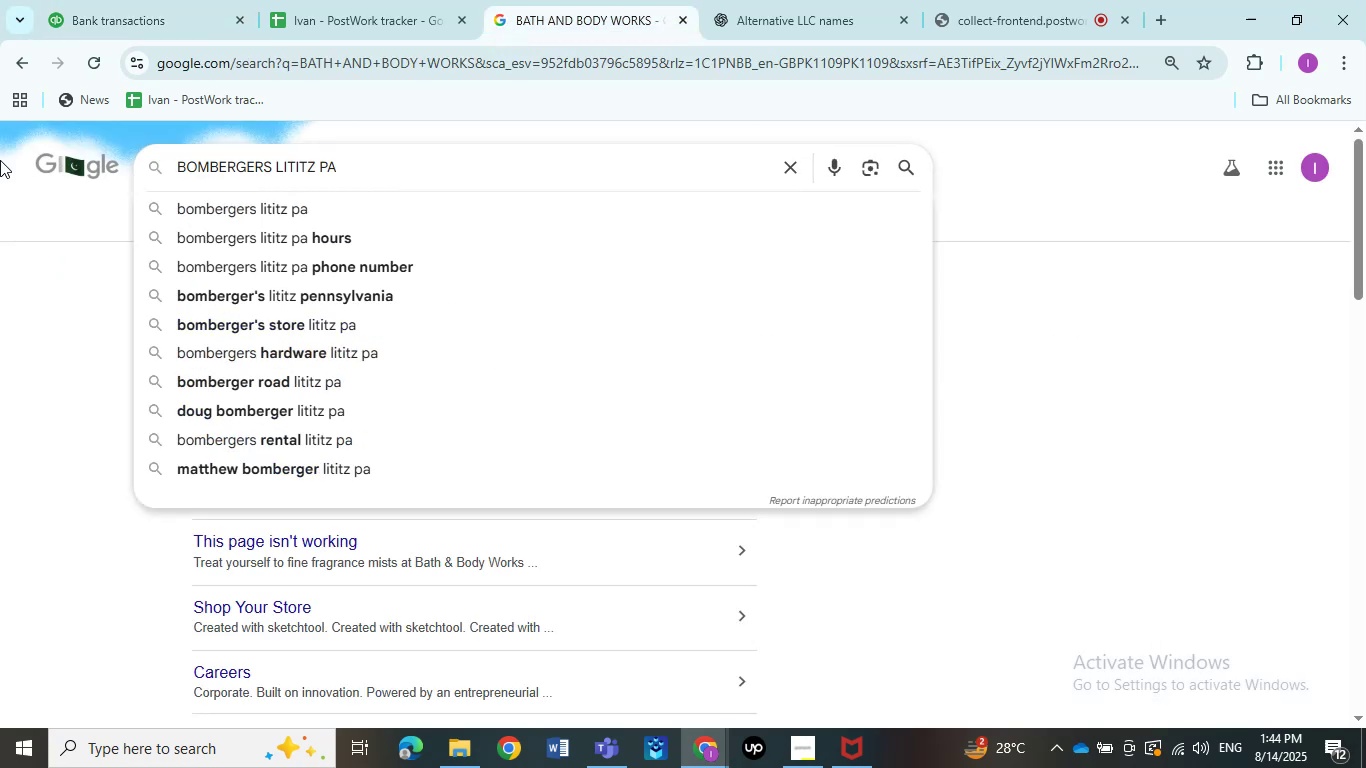 
key(NumpadEnter)
 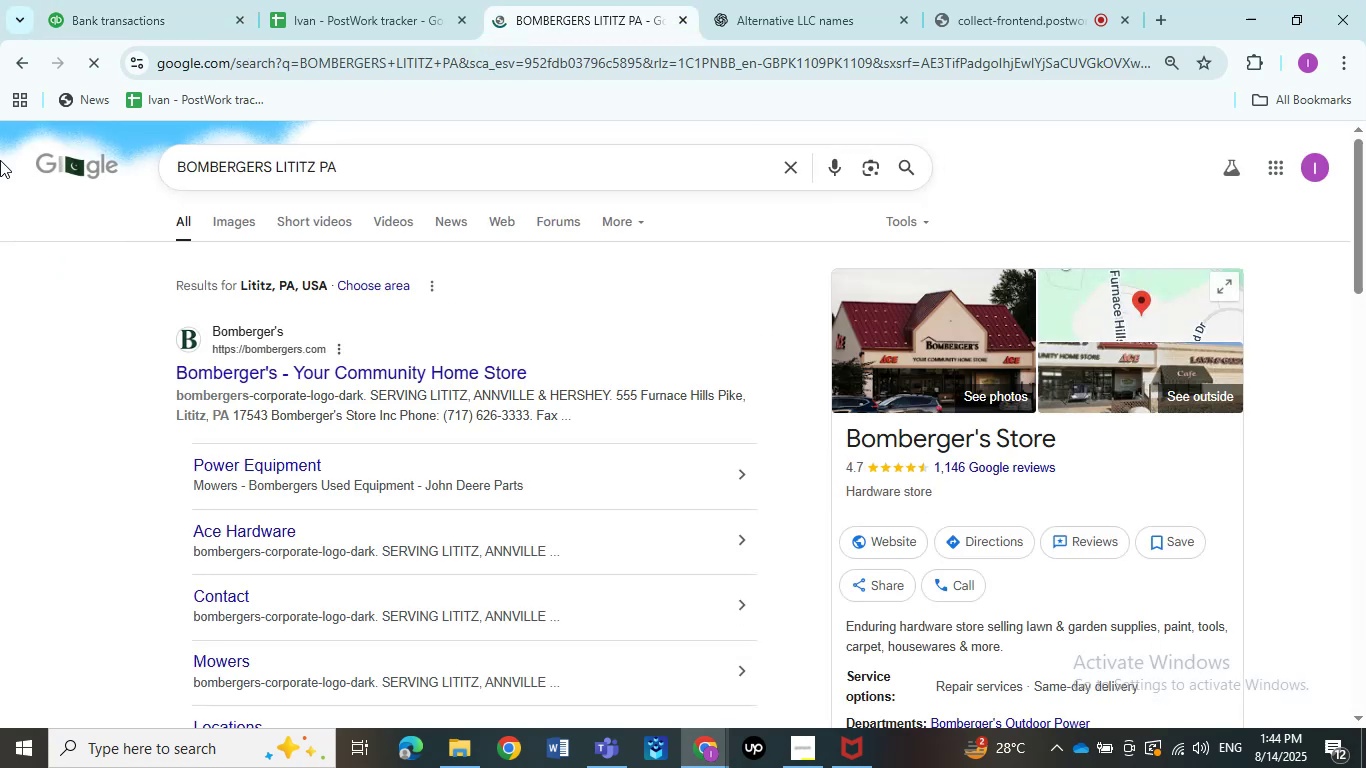 
left_click([65, 357])
 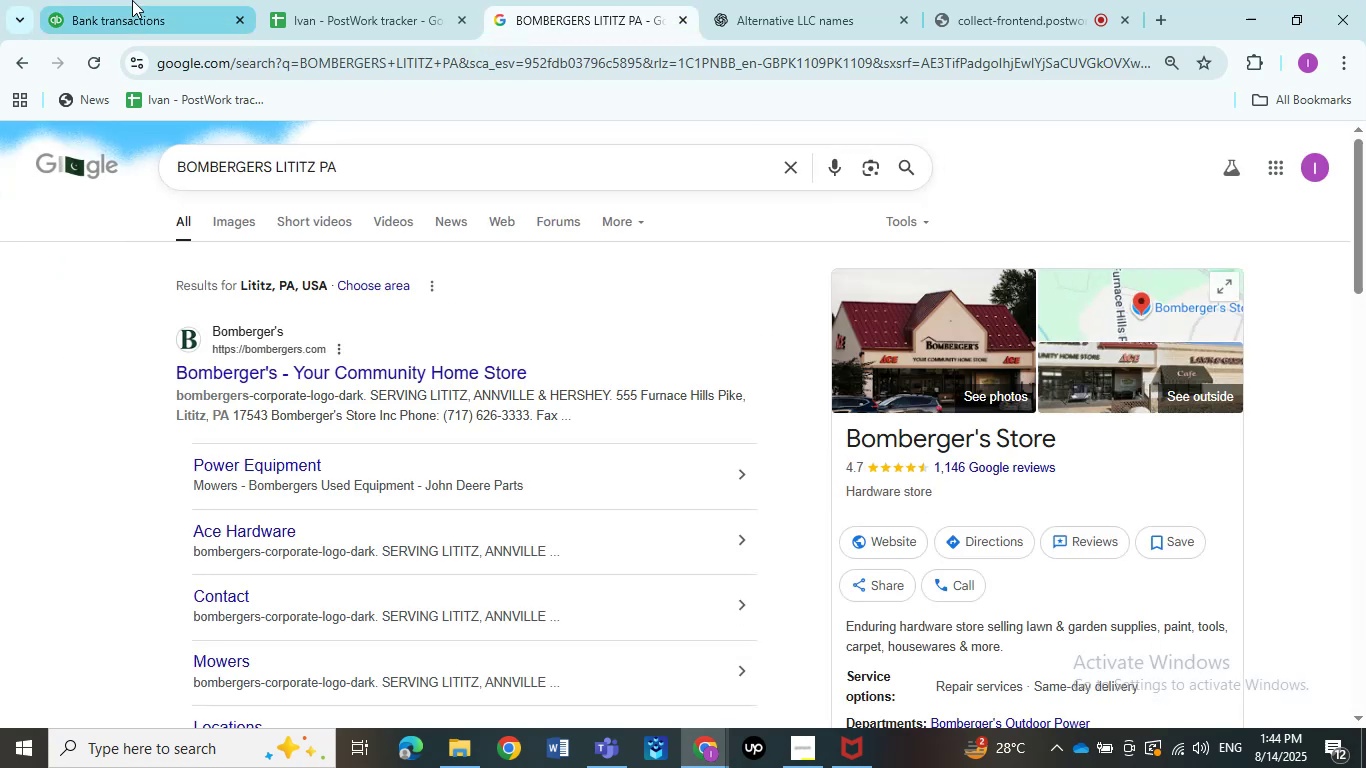 
left_click([132, 0])
 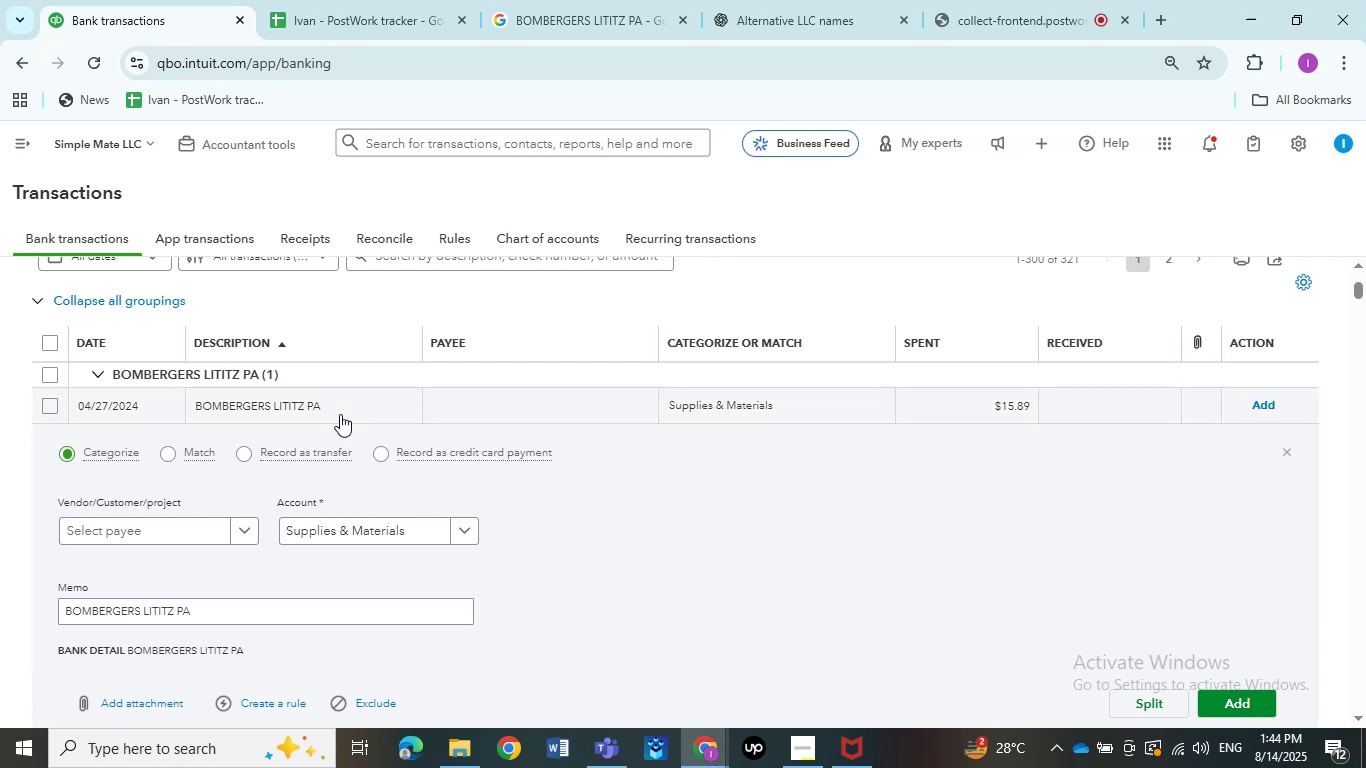 
left_click([144, 534])
 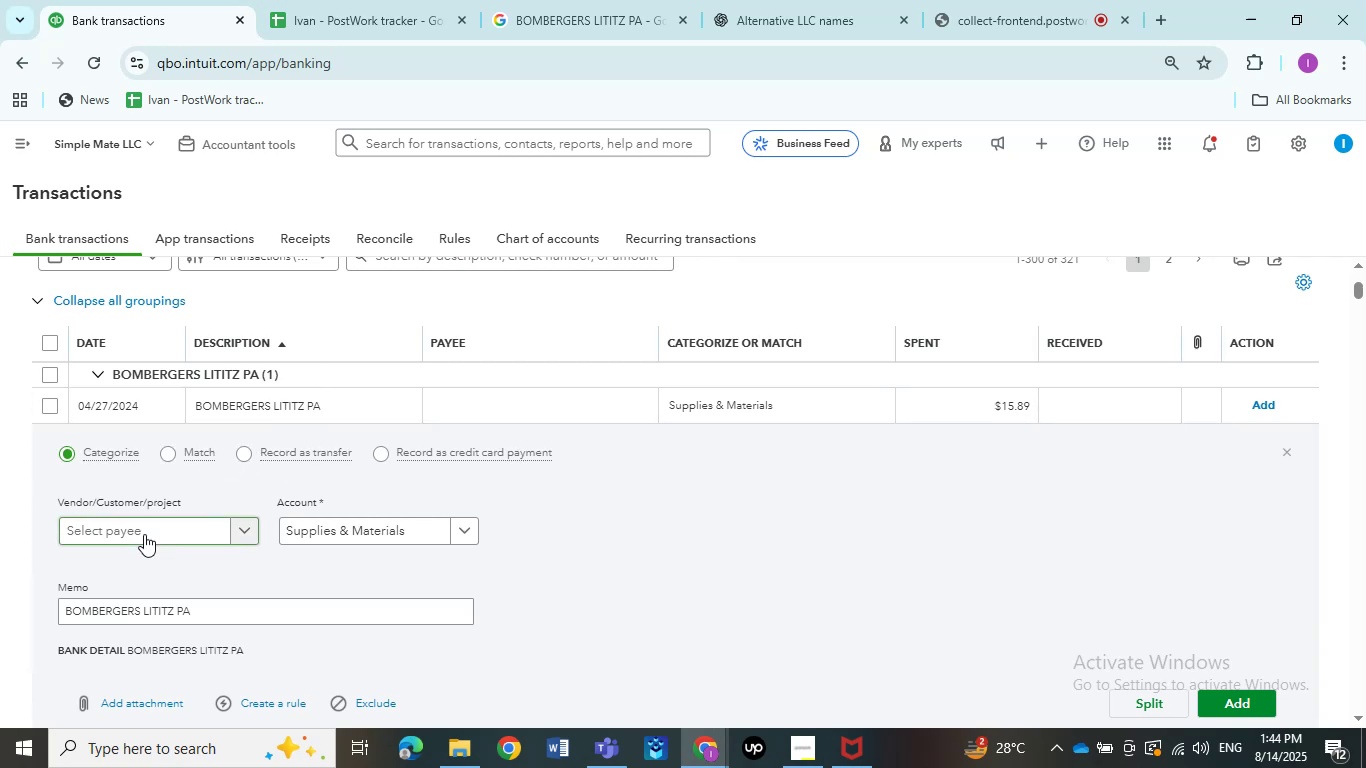 
key(Control+ControlLeft)
 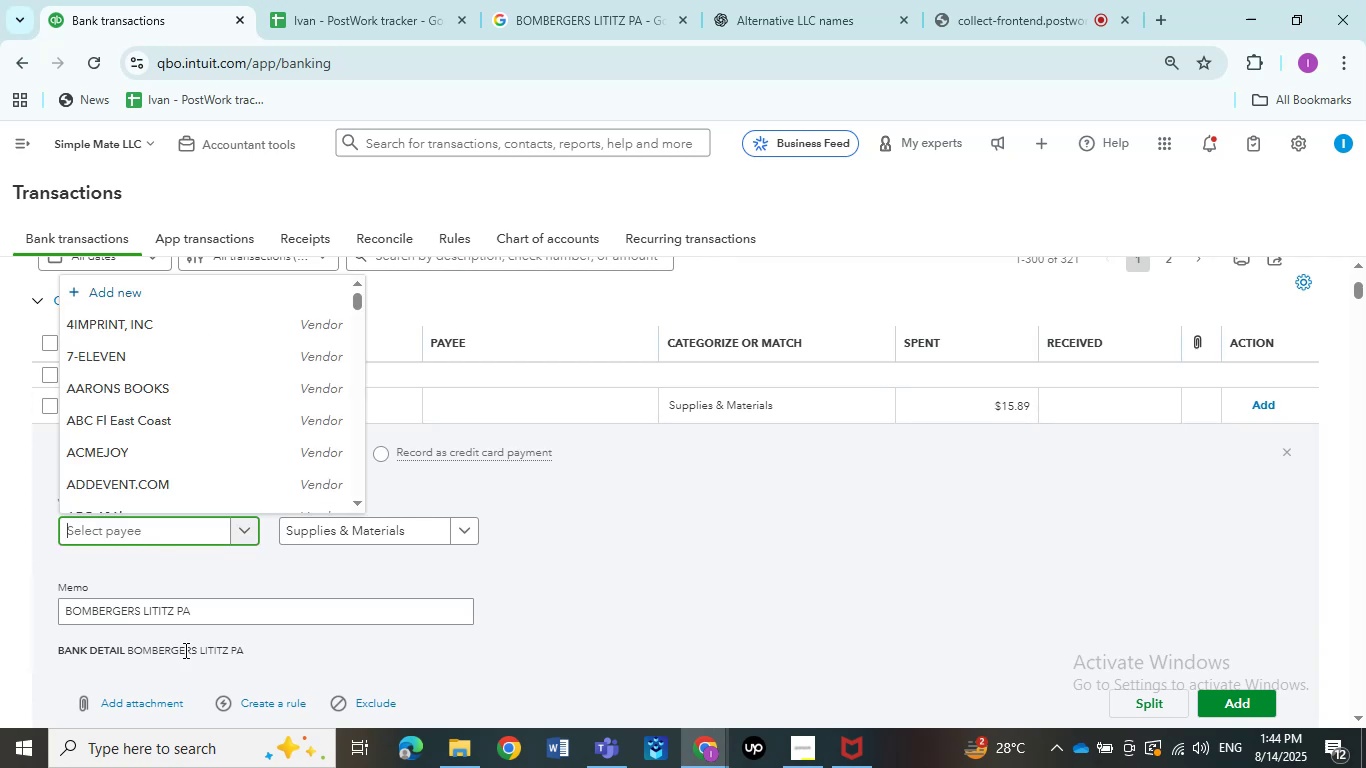 
left_click_drag(start_coordinate=[200, 650], to_coordinate=[127, 655])
 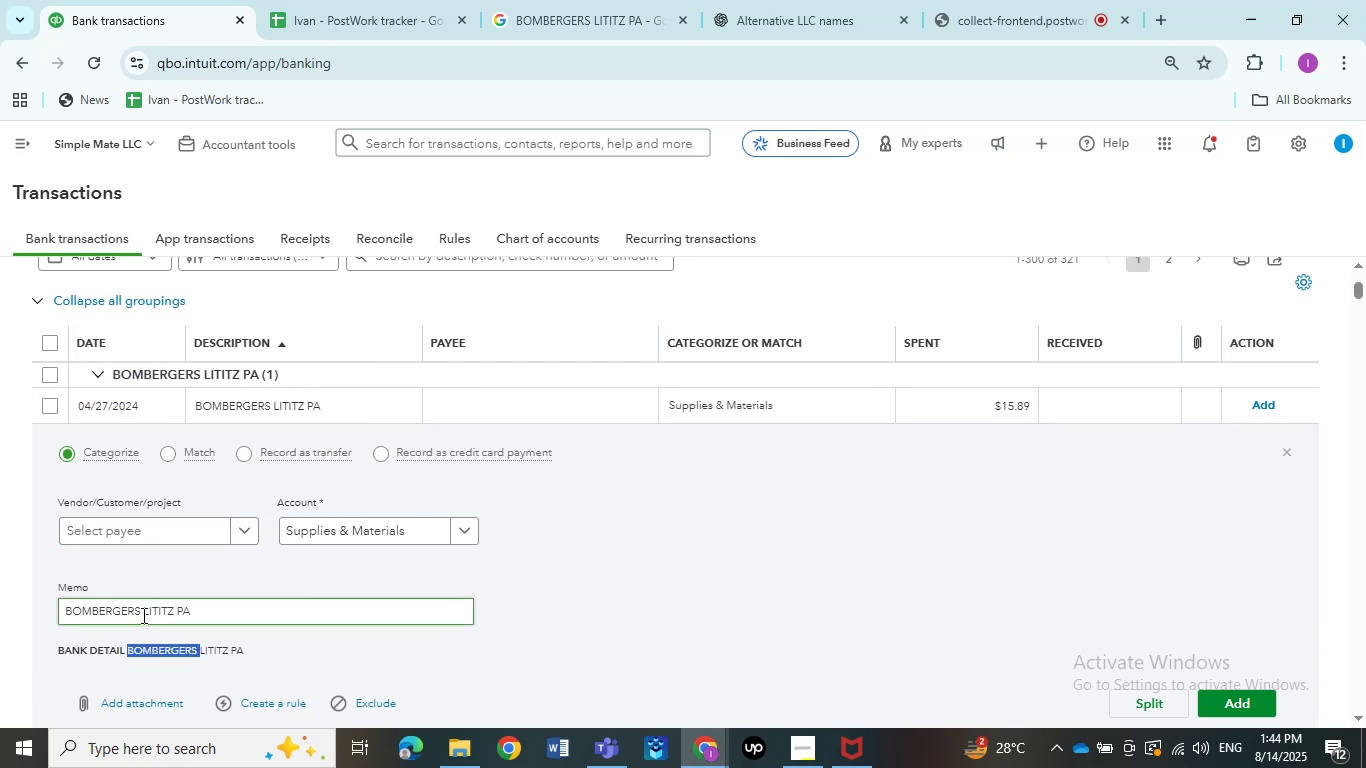 
key(Control+ControlLeft)
 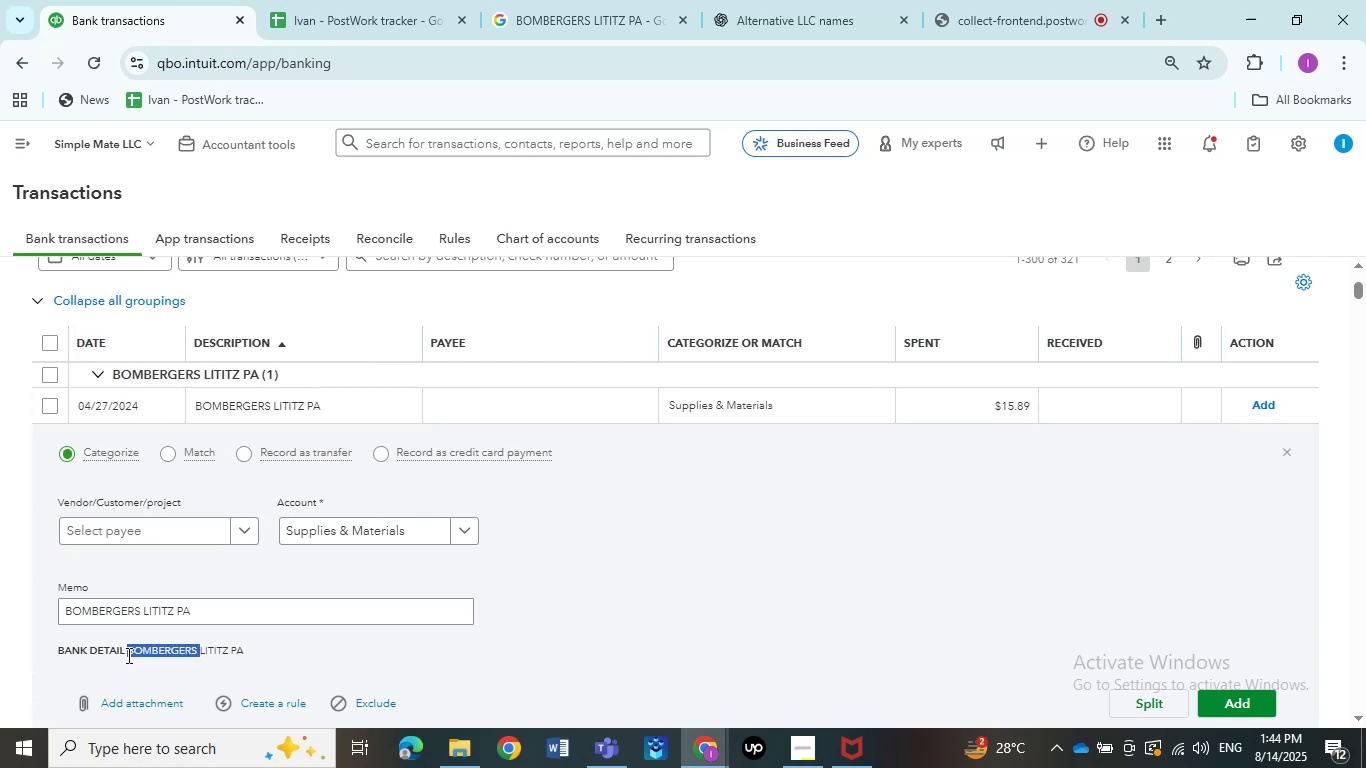 
key(Control+C)
 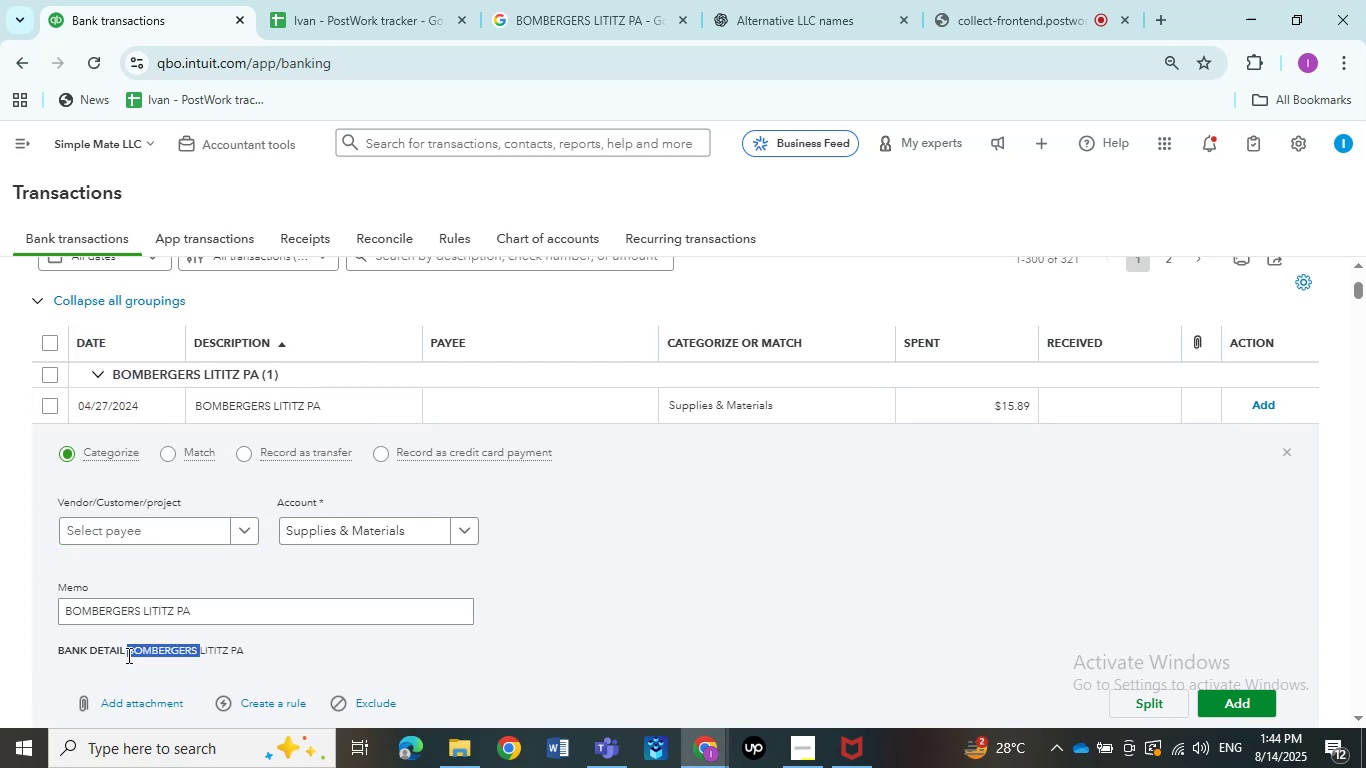 
key(Control+C)
 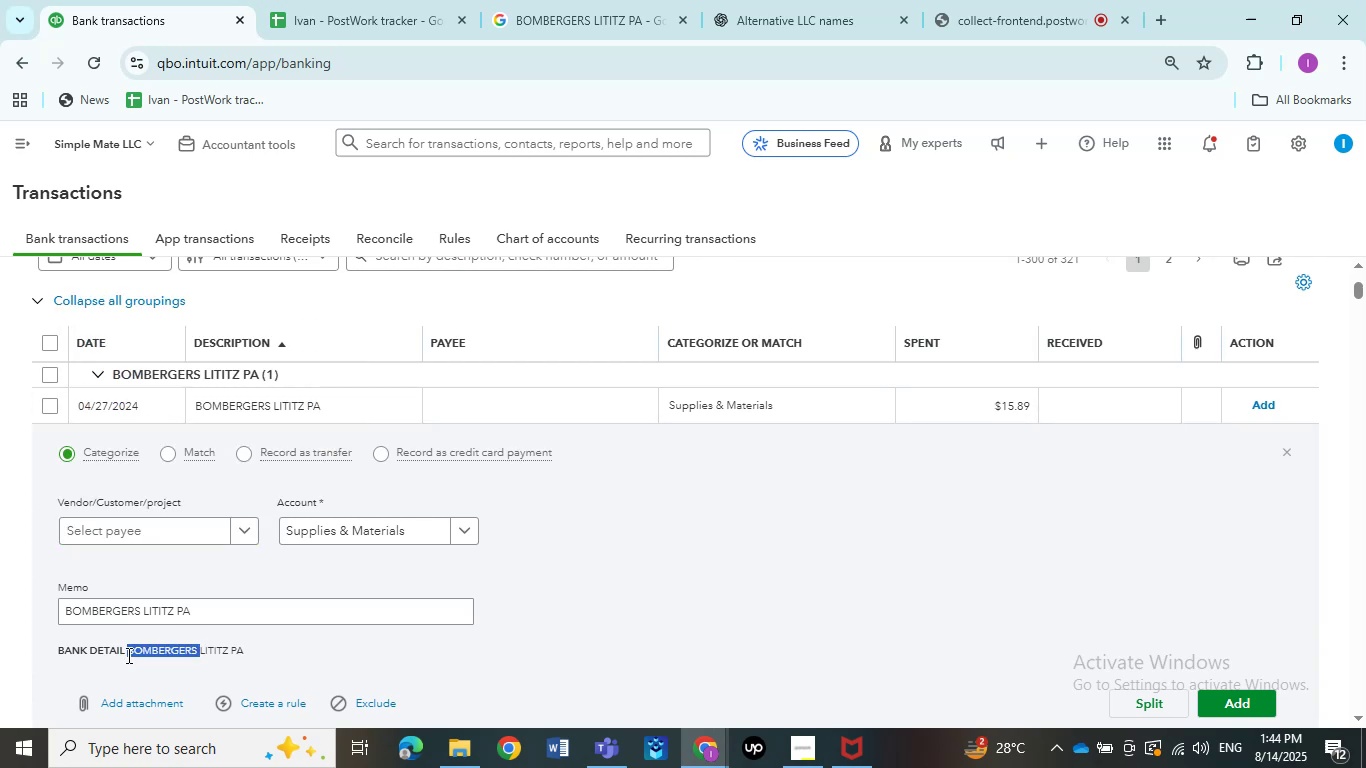 
key(Control+C)
 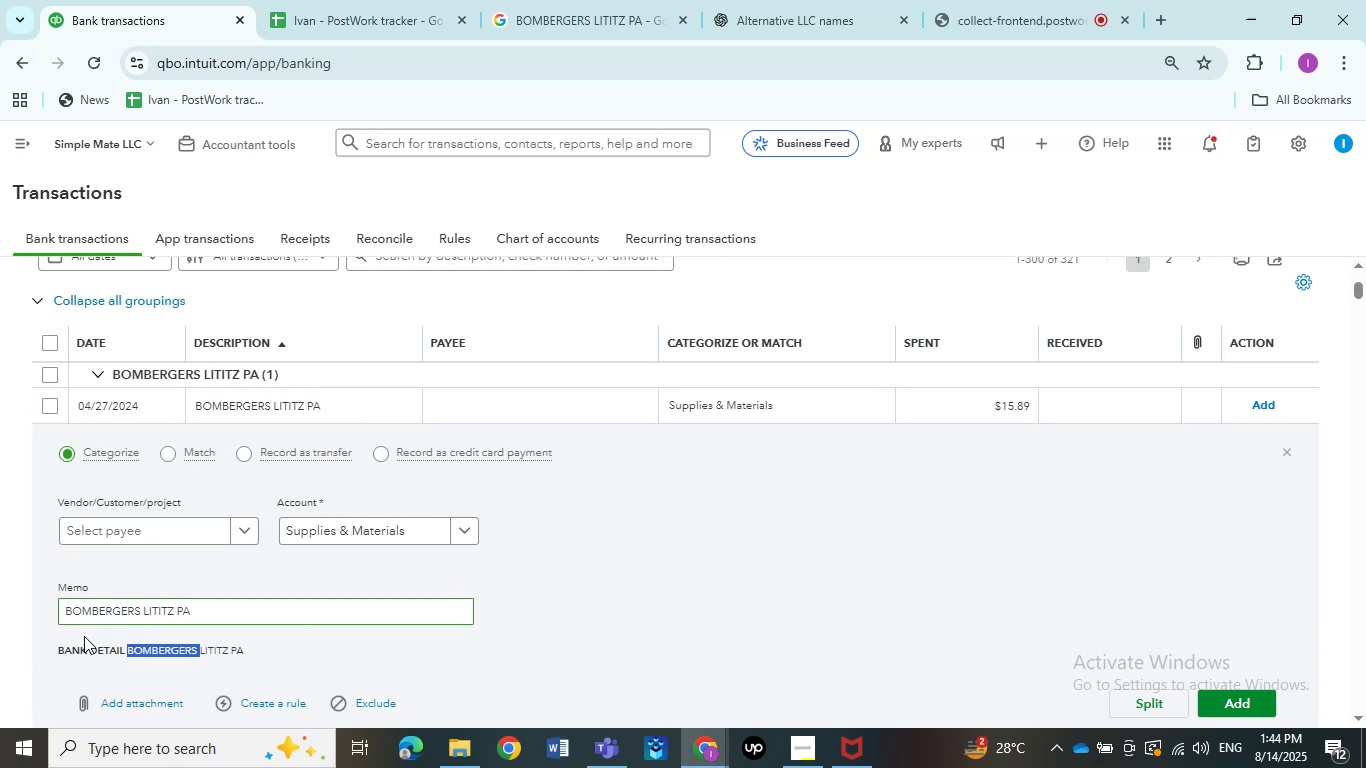 
left_click([37, 611])
 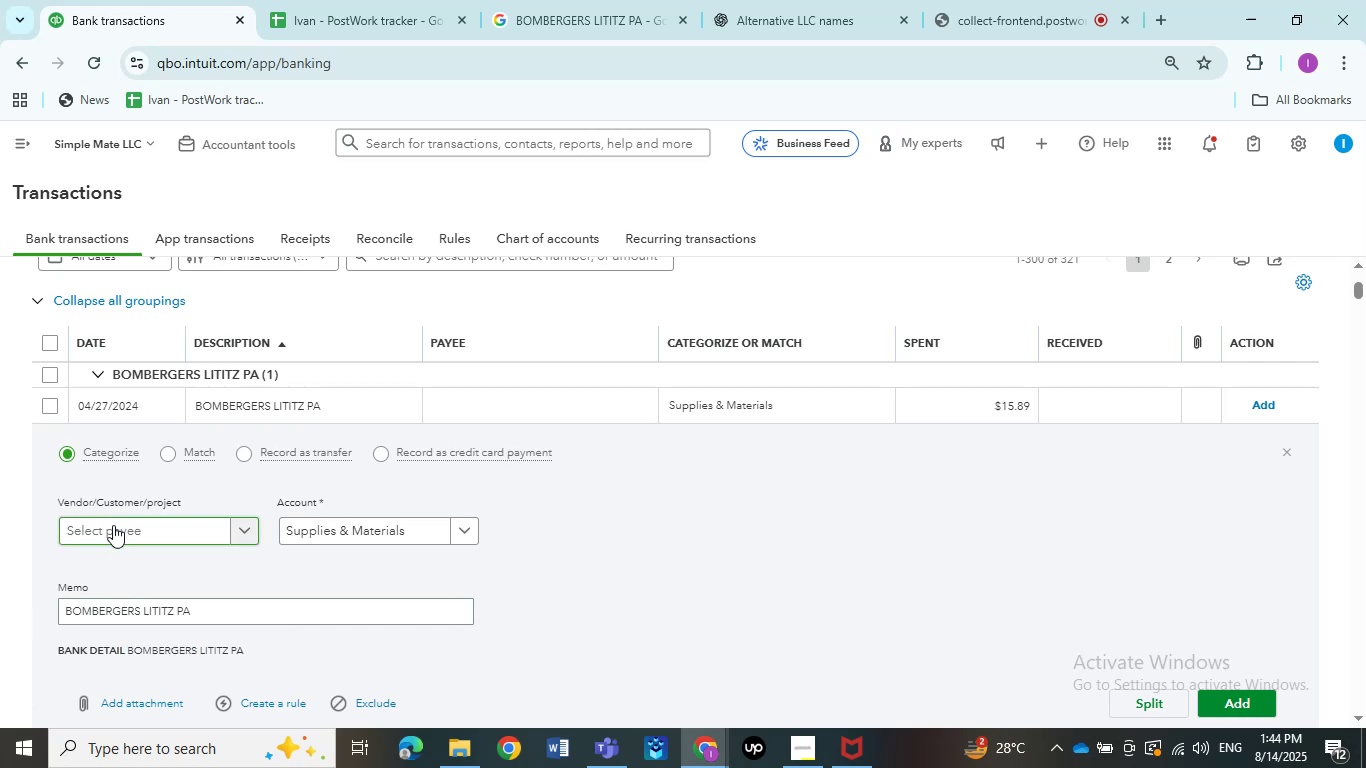 
left_click([113, 525])
 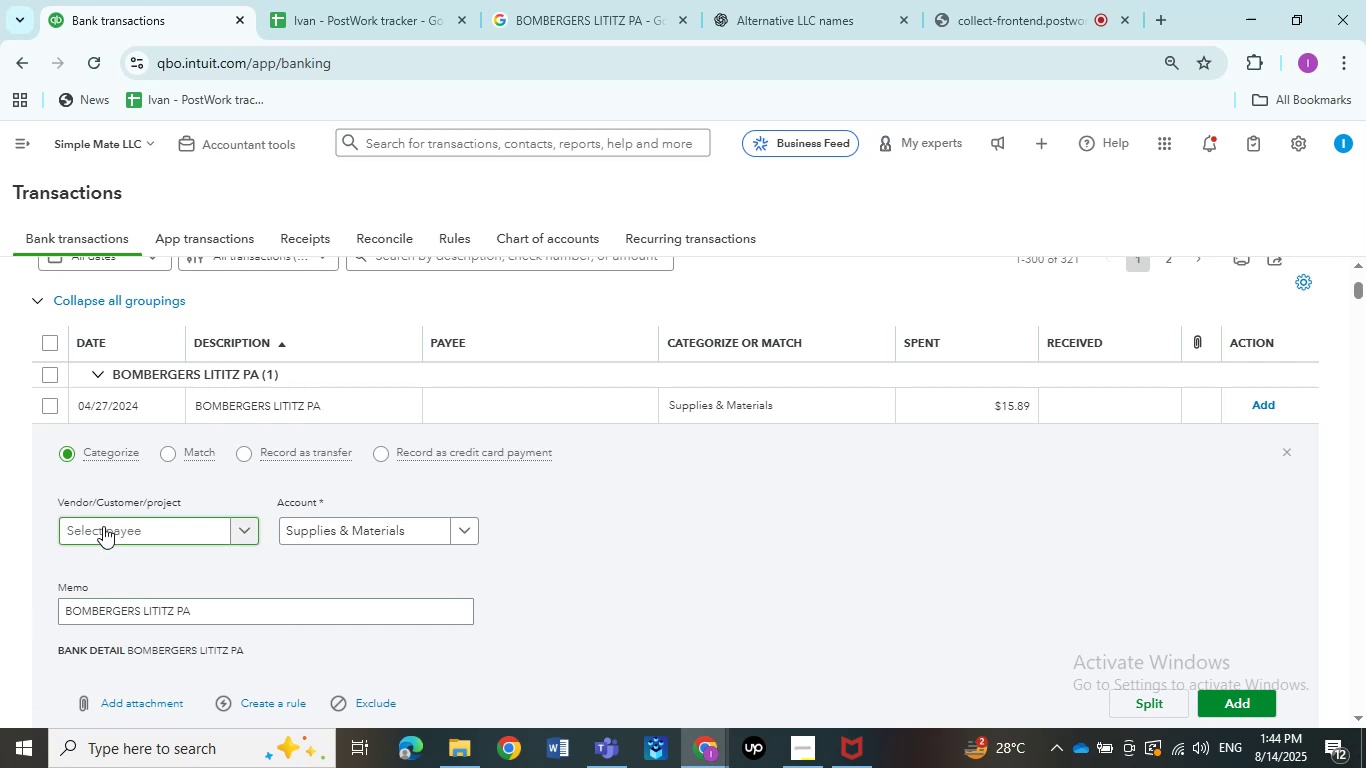 
key(Control+V)
 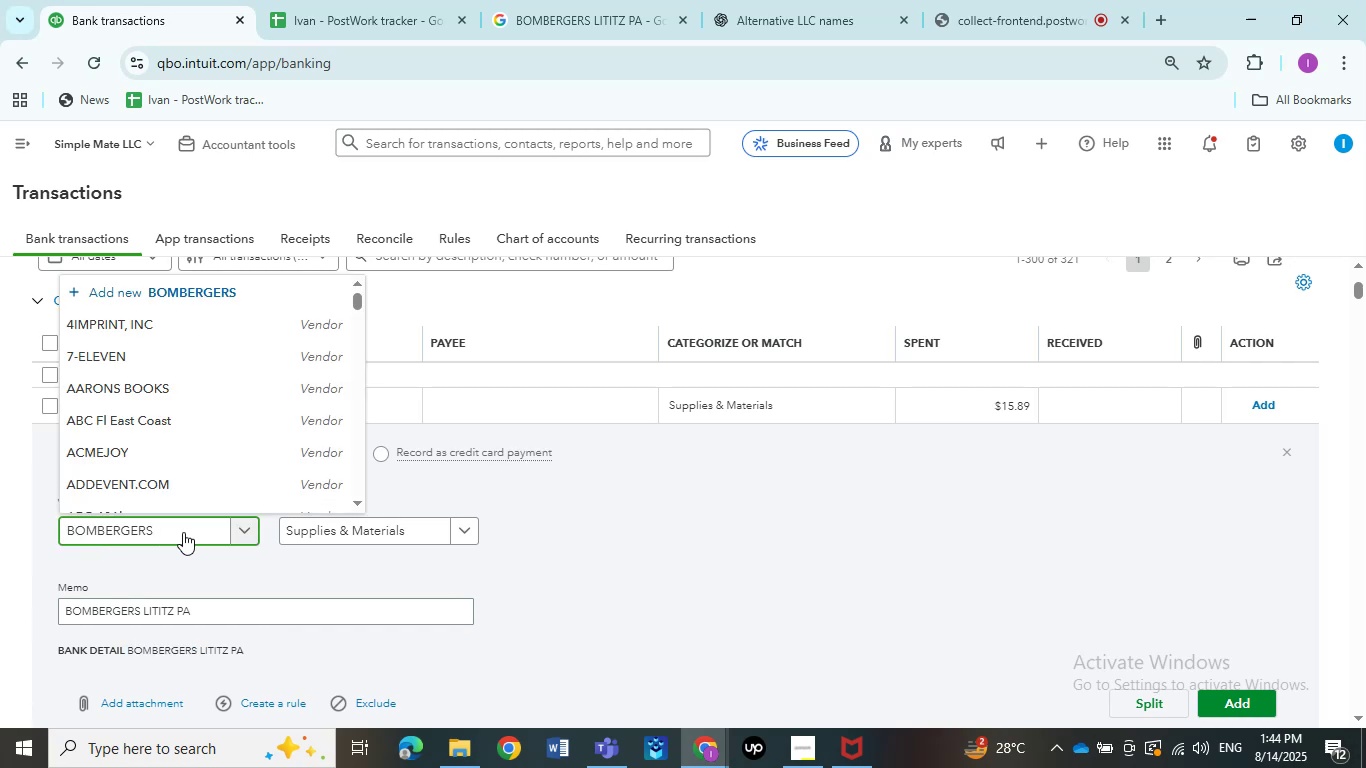 
key(Backspace)
 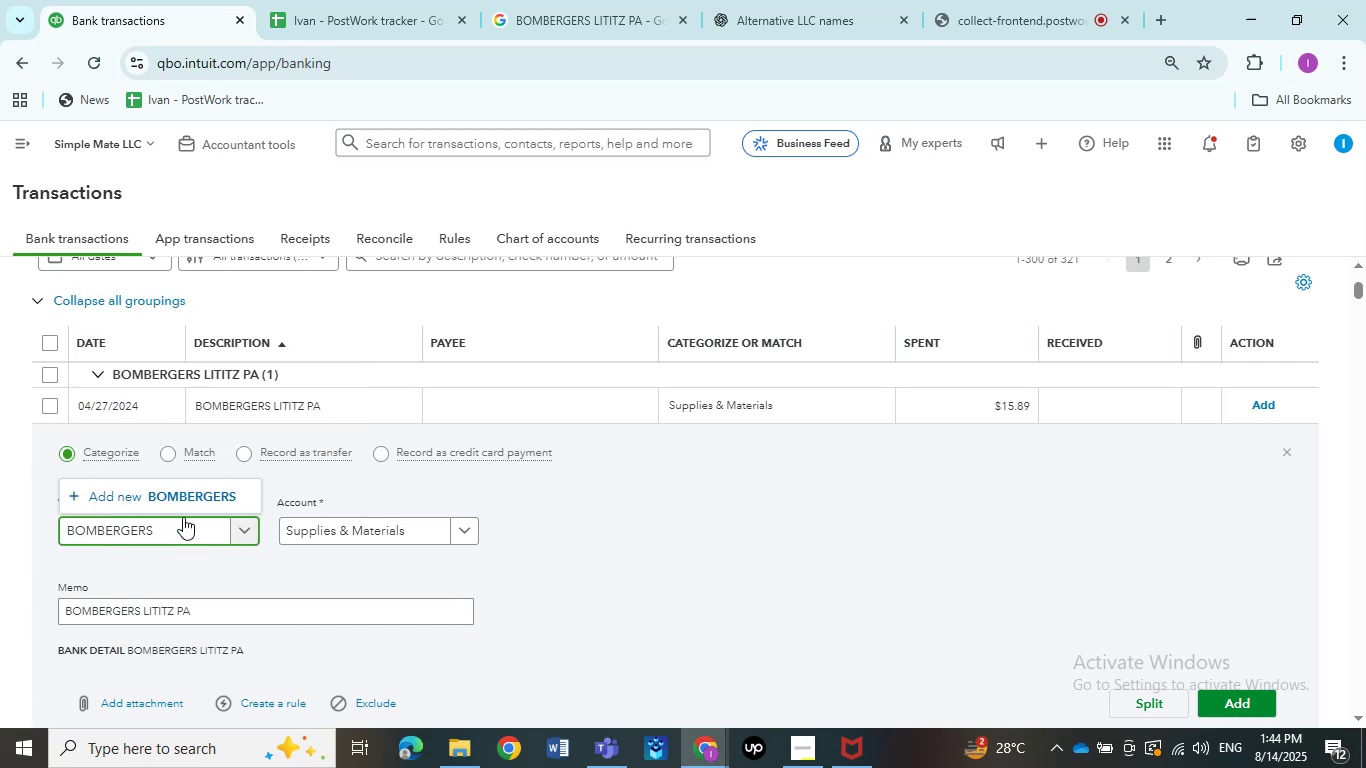 
left_click([185, 508])
 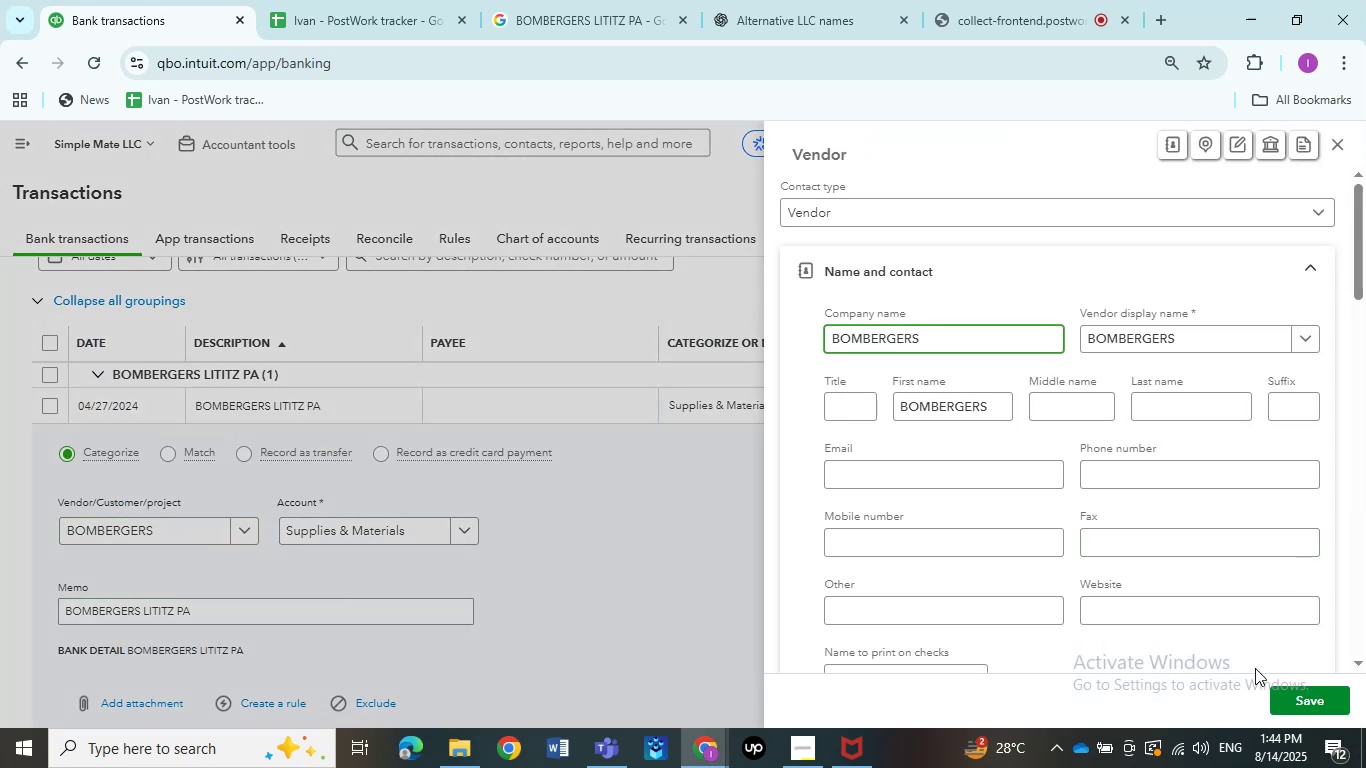 
wait(10.42)
 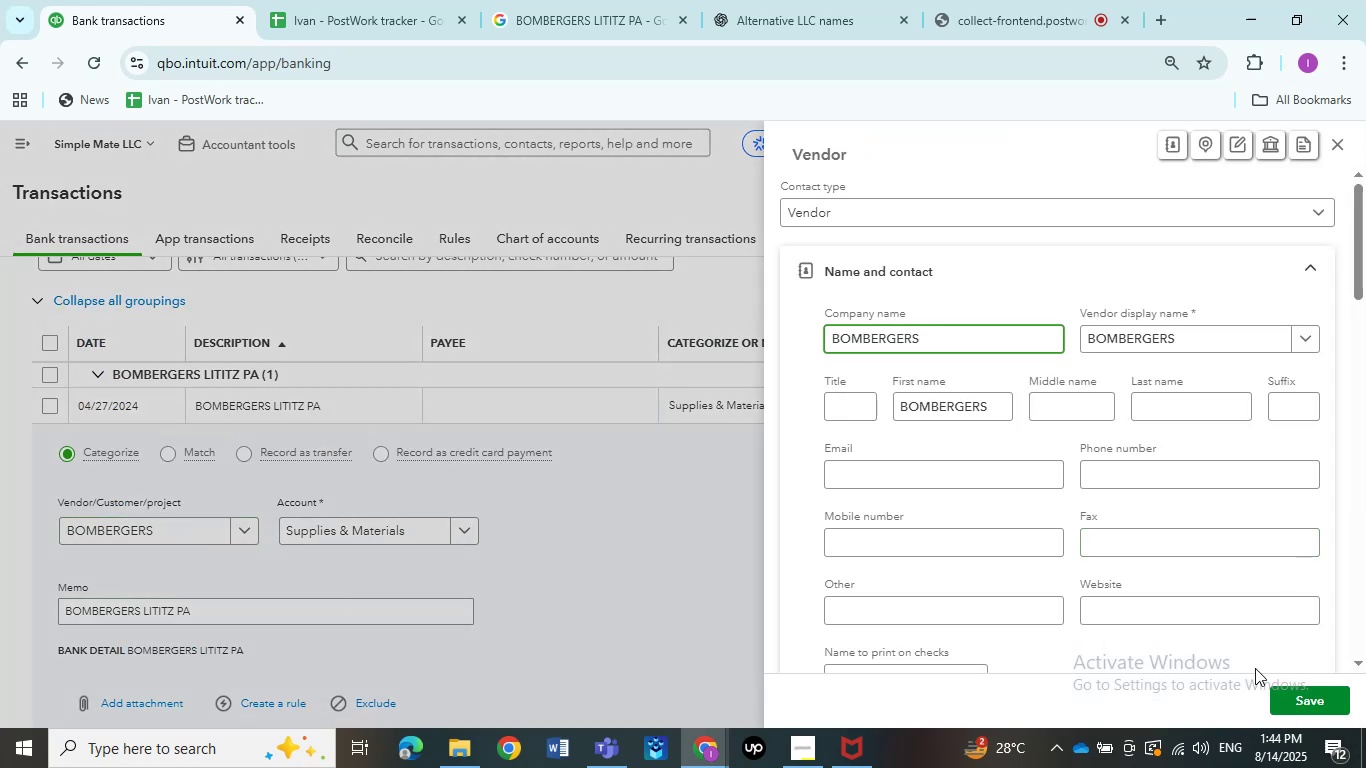 
left_click([1316, 698])
 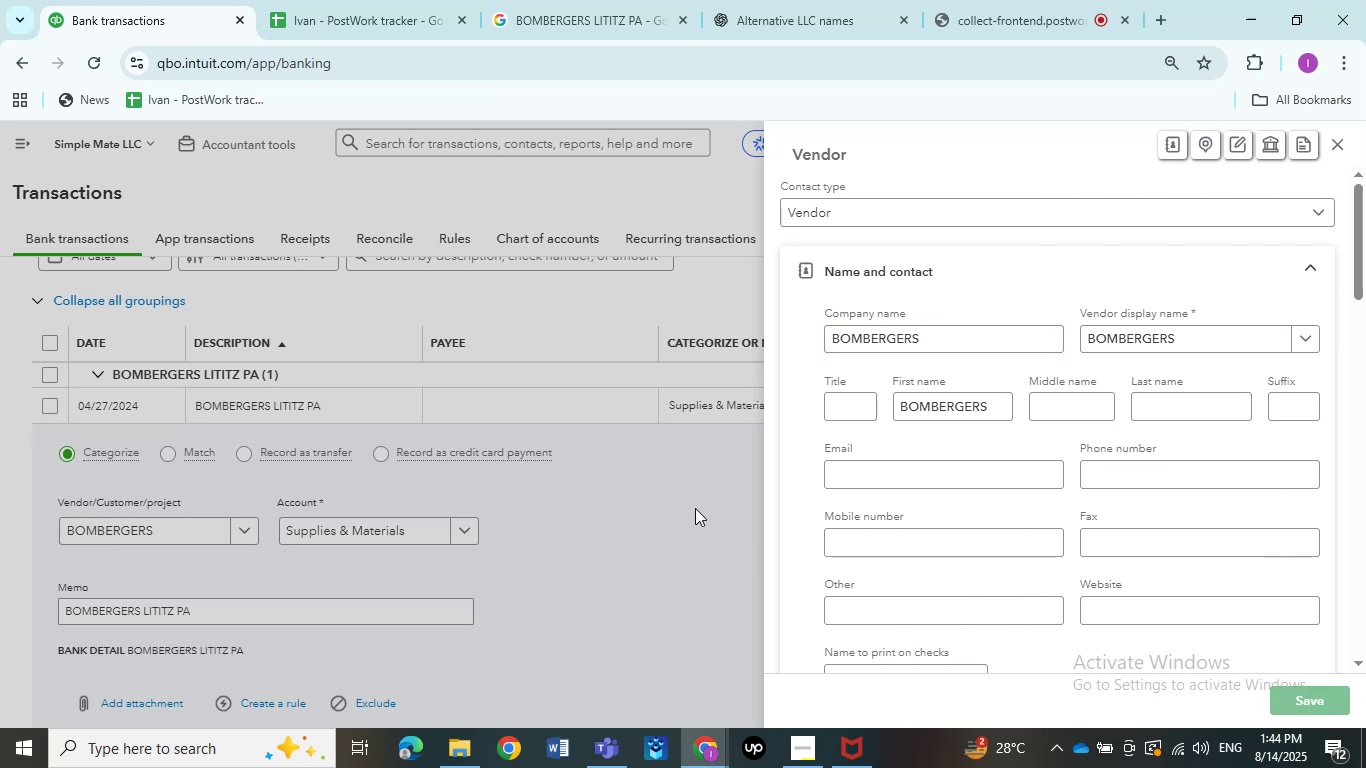 
left_click([683, 489])
 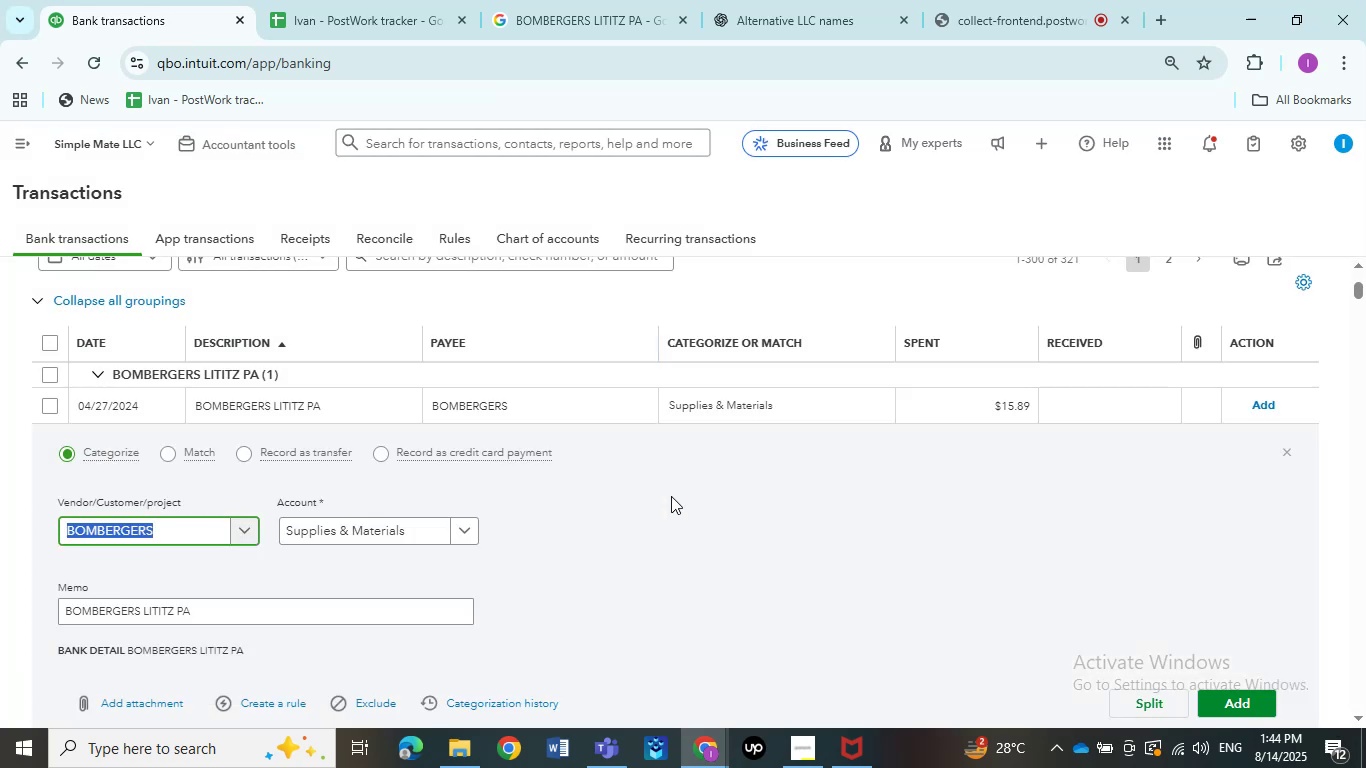 
left_click([390, 543])
 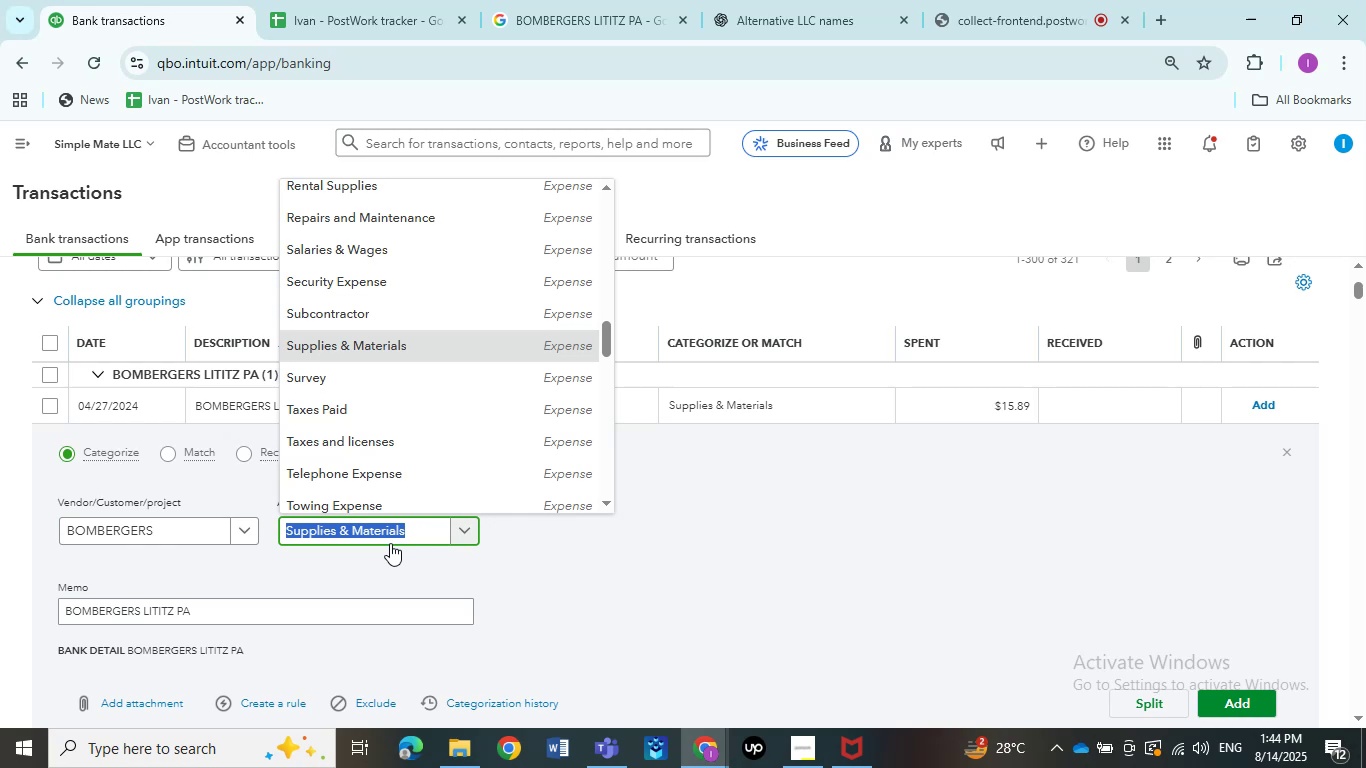 
wait(18.33)
 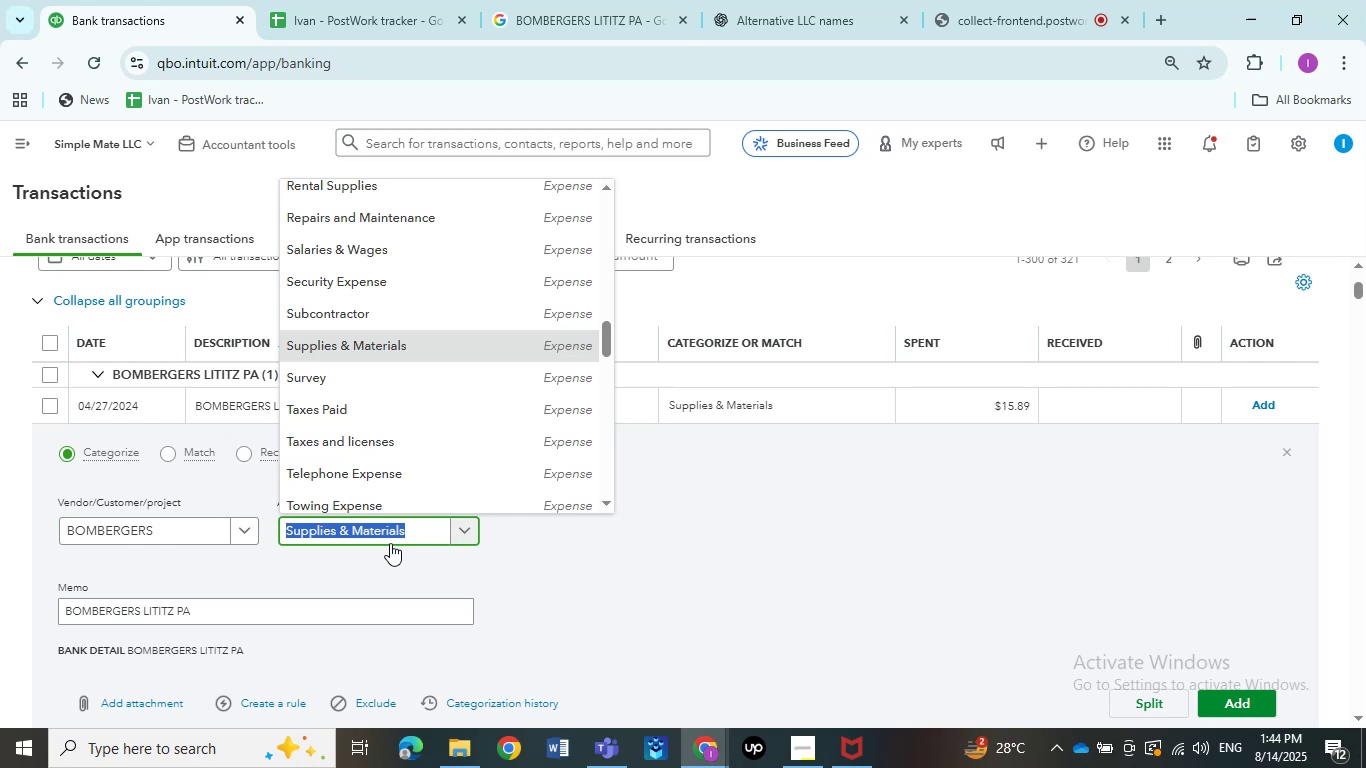 
type(office)
 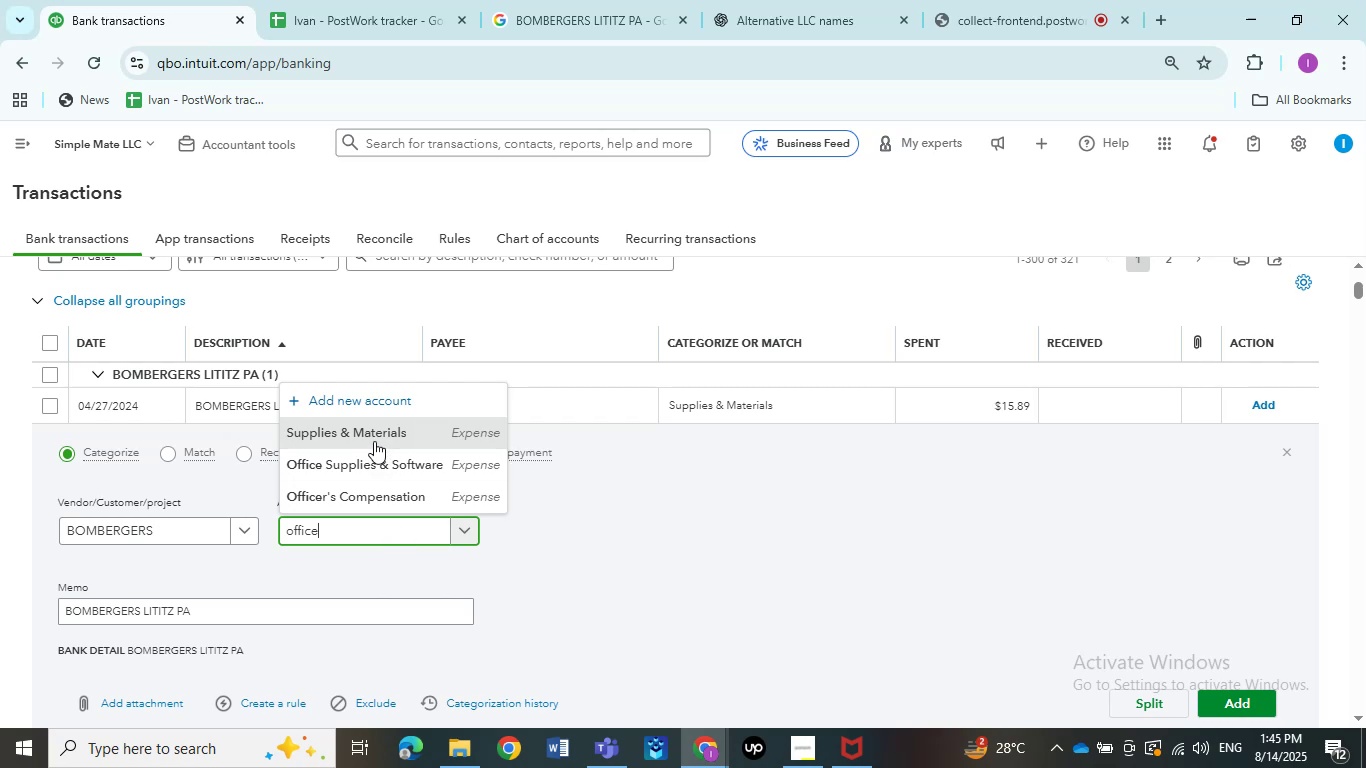 
left_click([376, 472])
 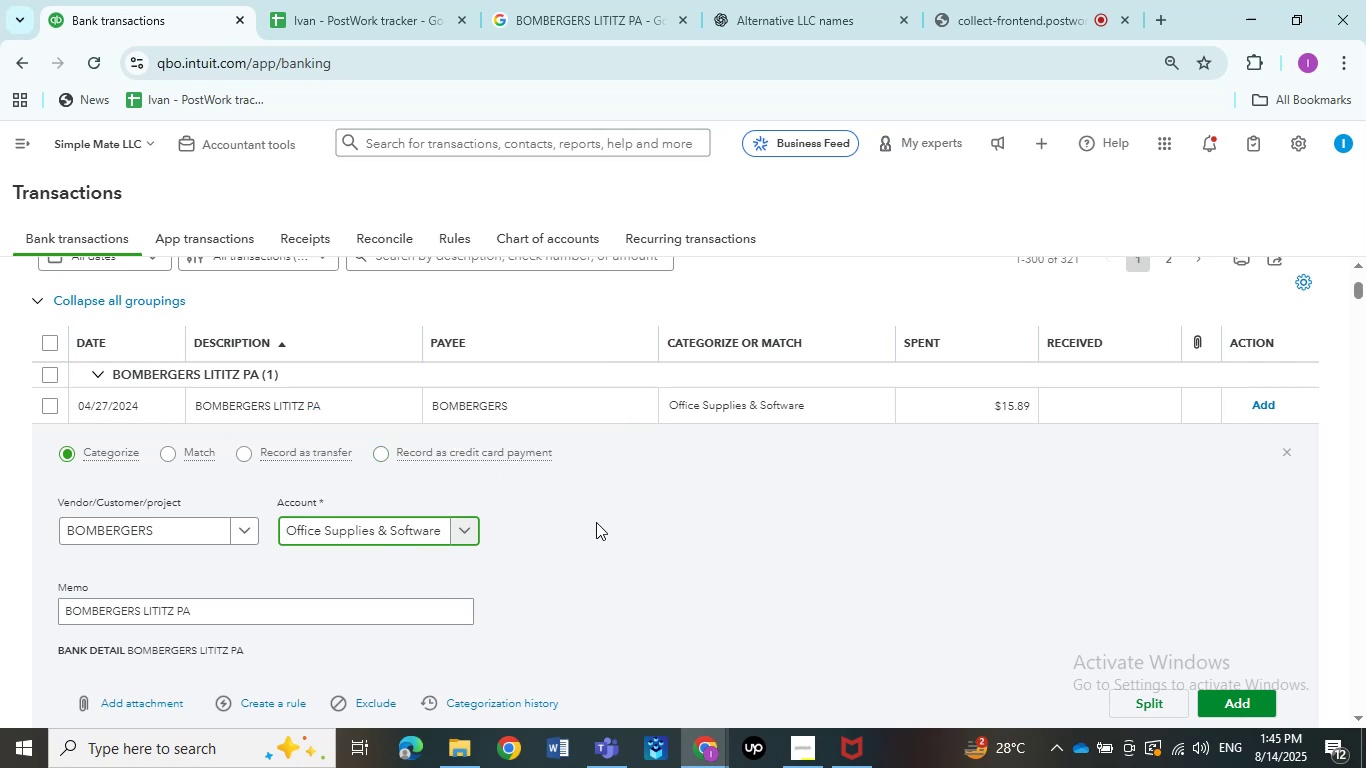 
wait(7.3)
 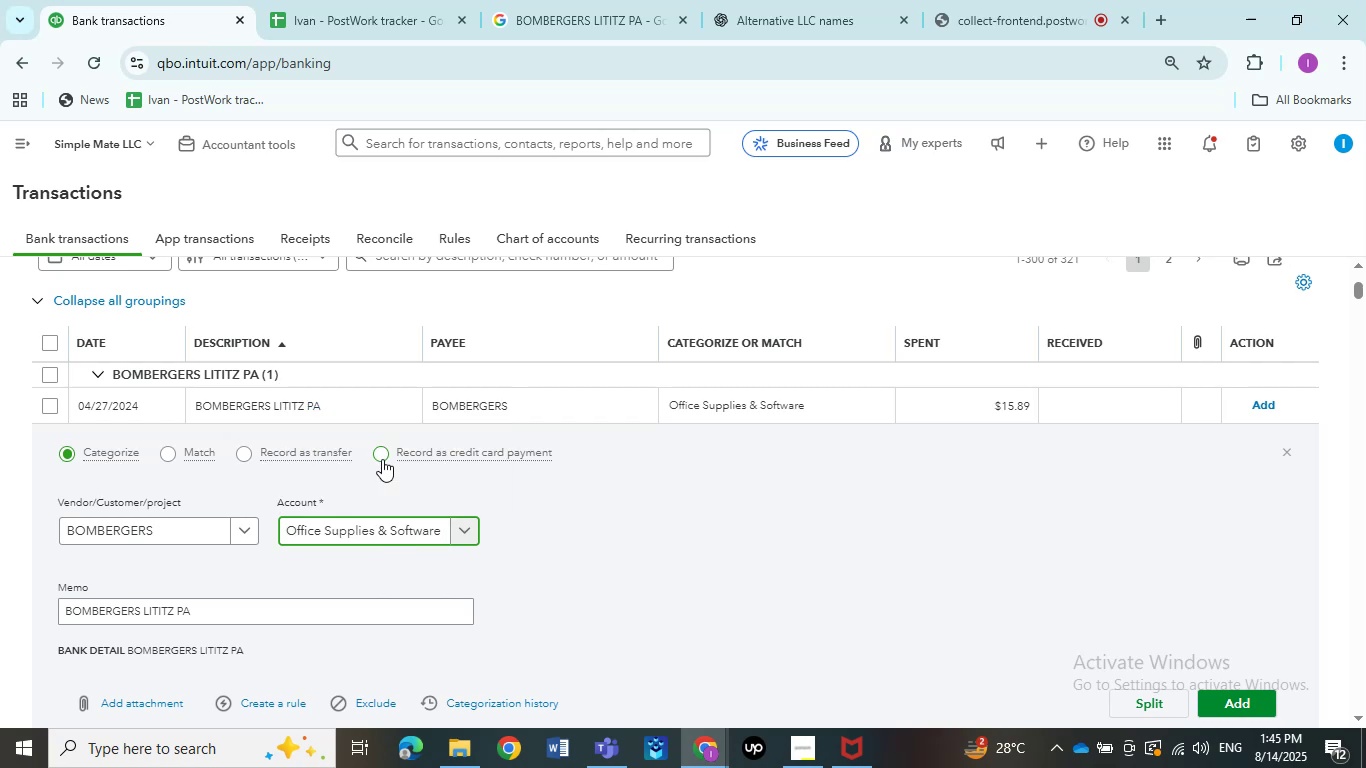 
left_click([582, 0])
 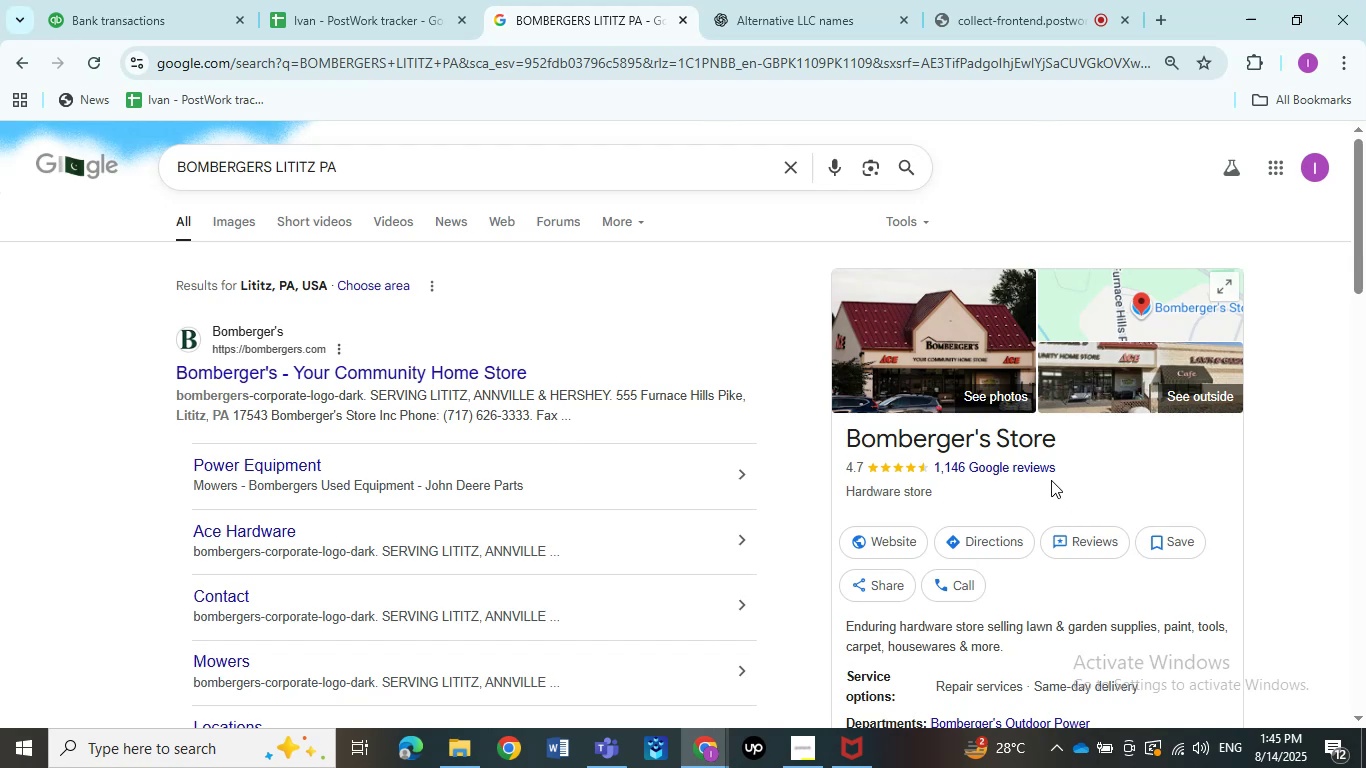 
wait(5.36)
 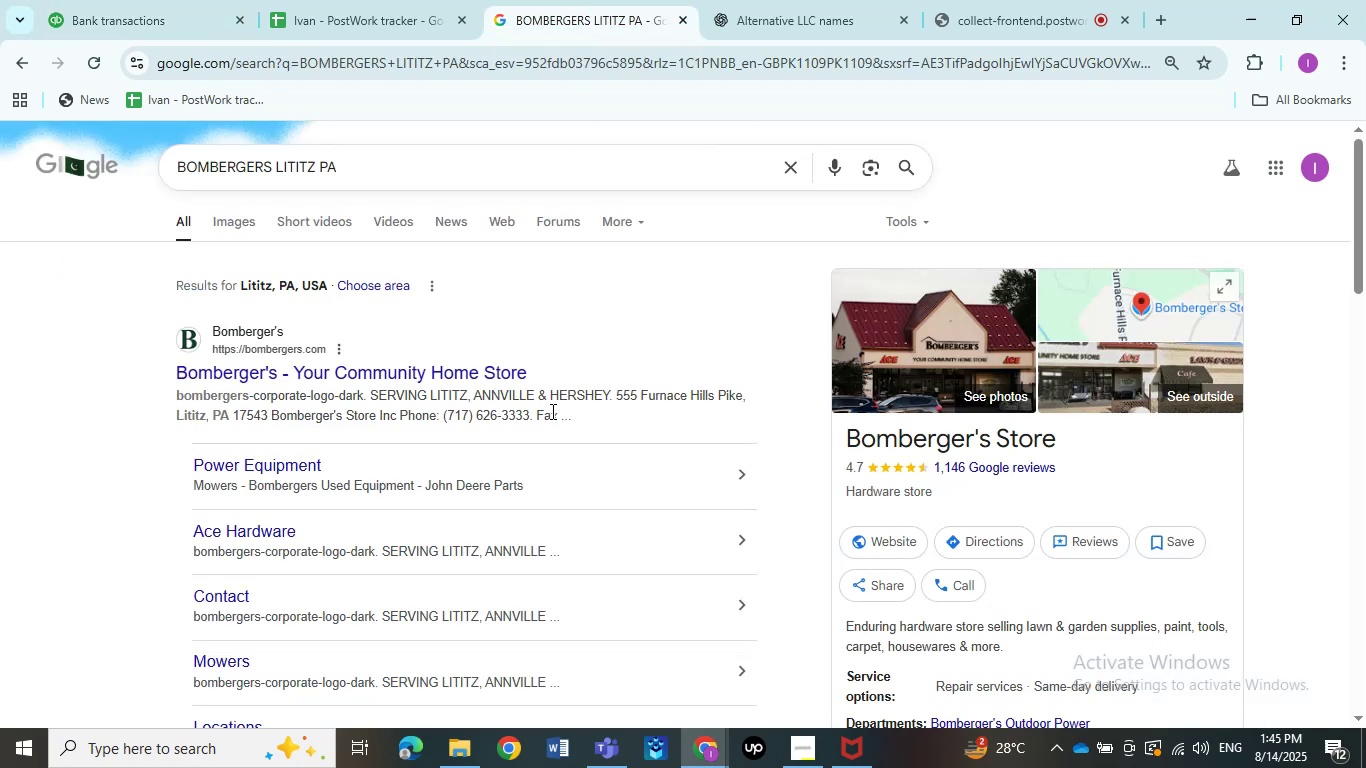 
left_click([189, 0])
 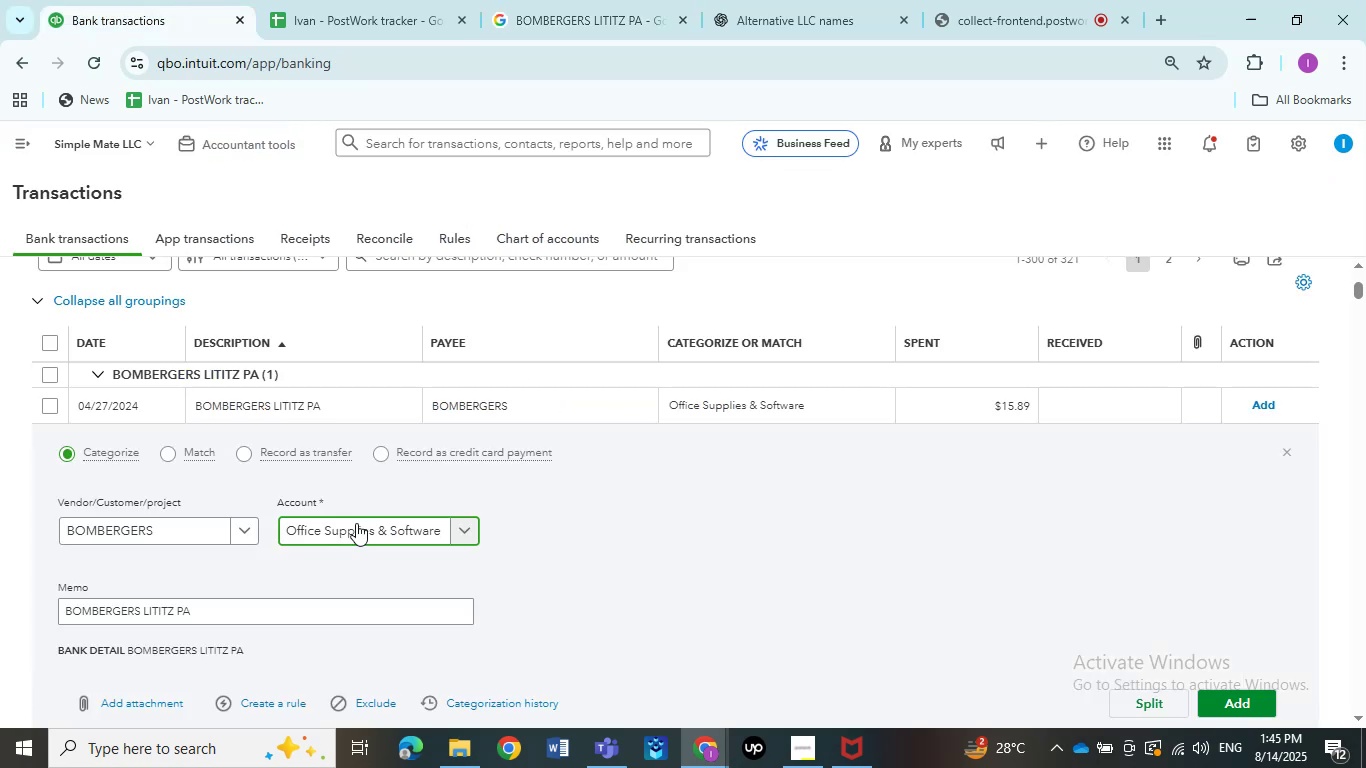 
left_click([356, 524])
 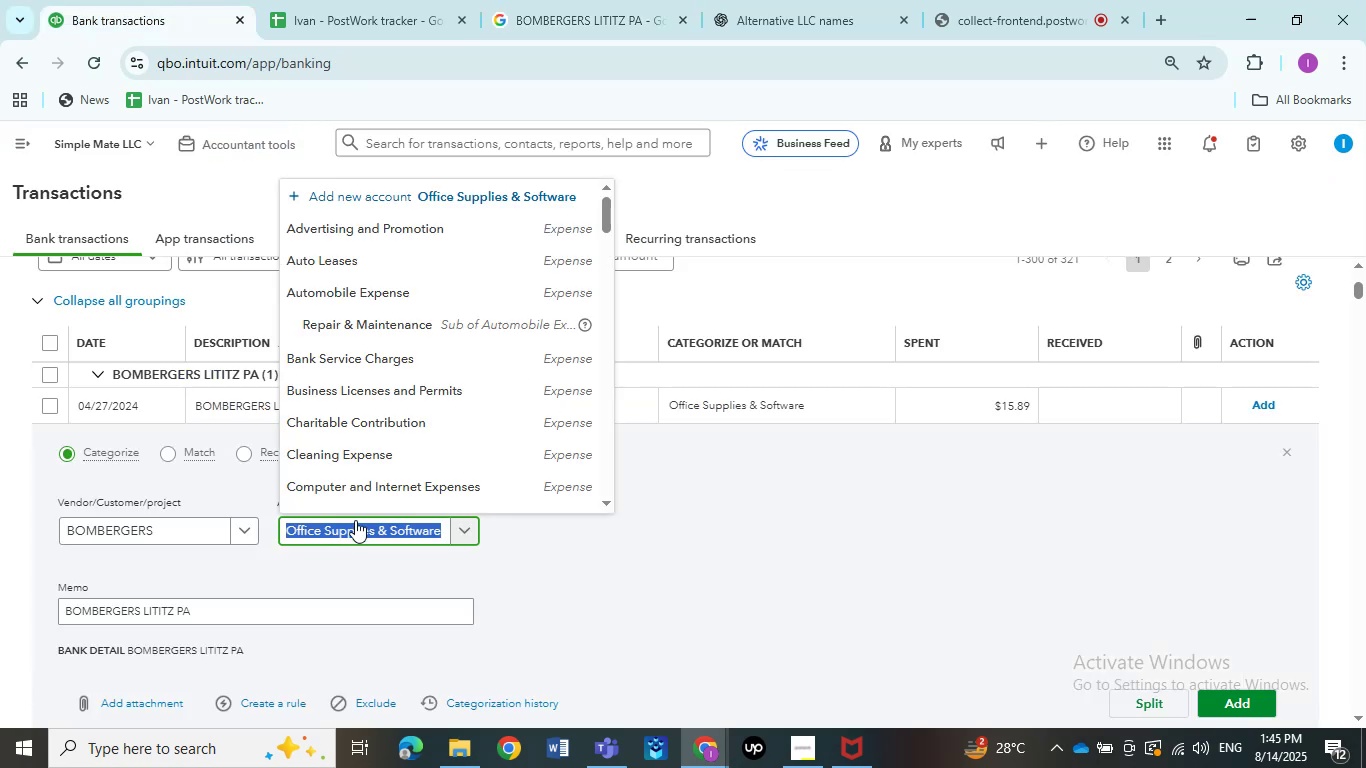 
mouse_move([405, 501])
 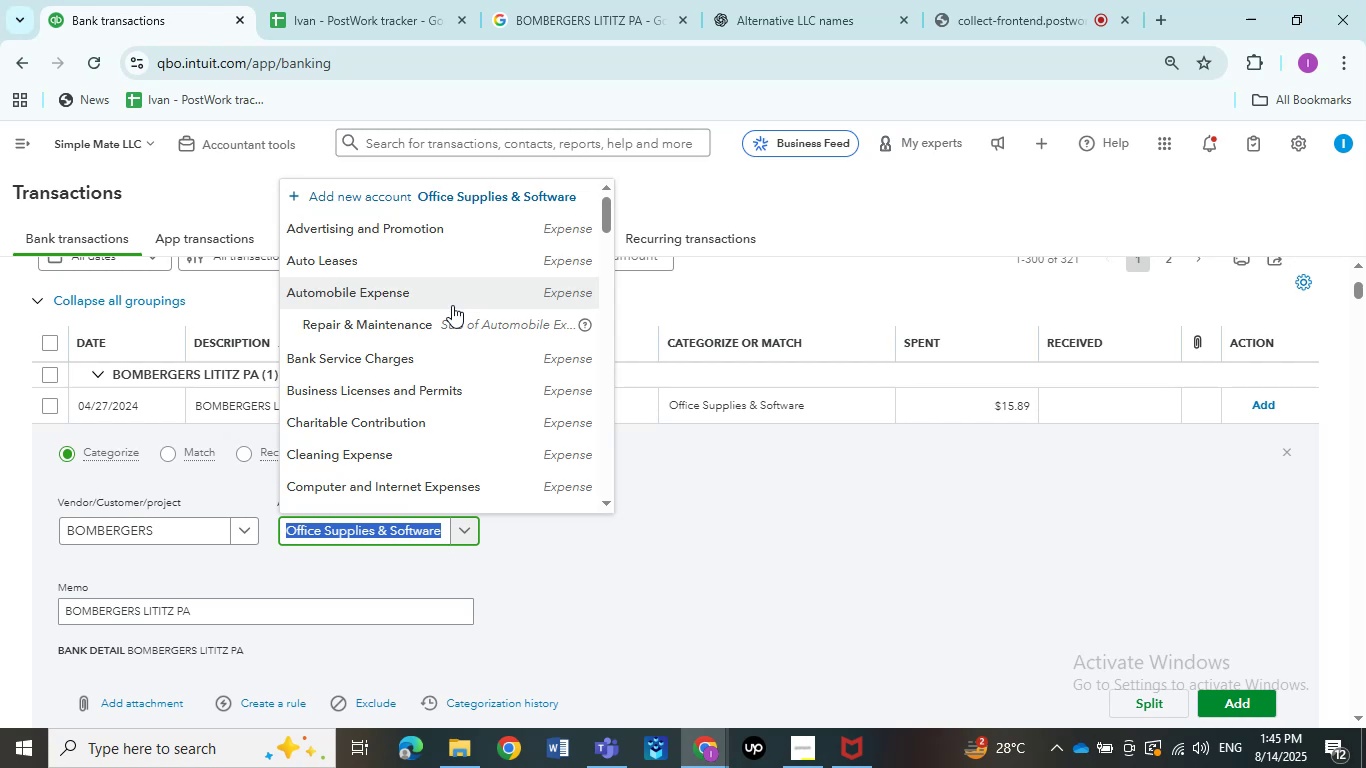 
wait(26.51)
 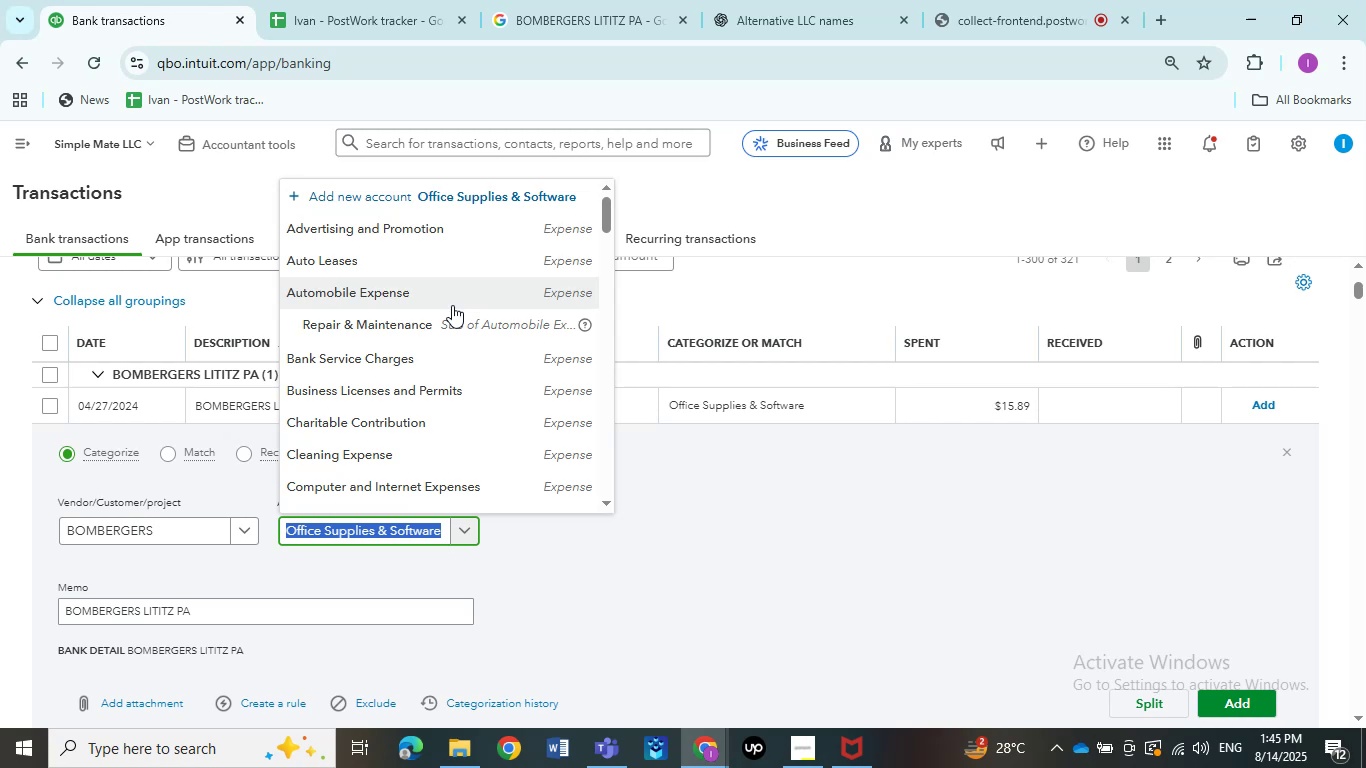 
type(repai)
 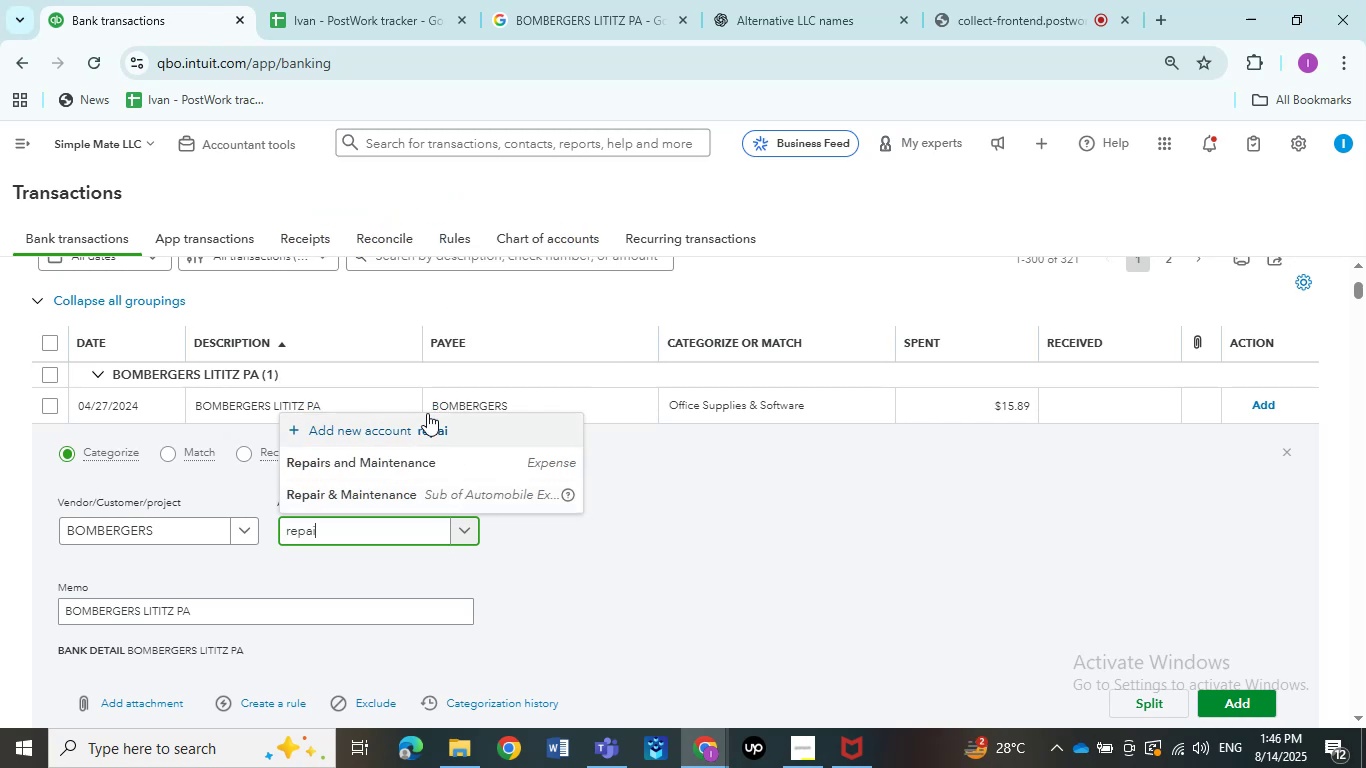 
left_click([408, 466])
 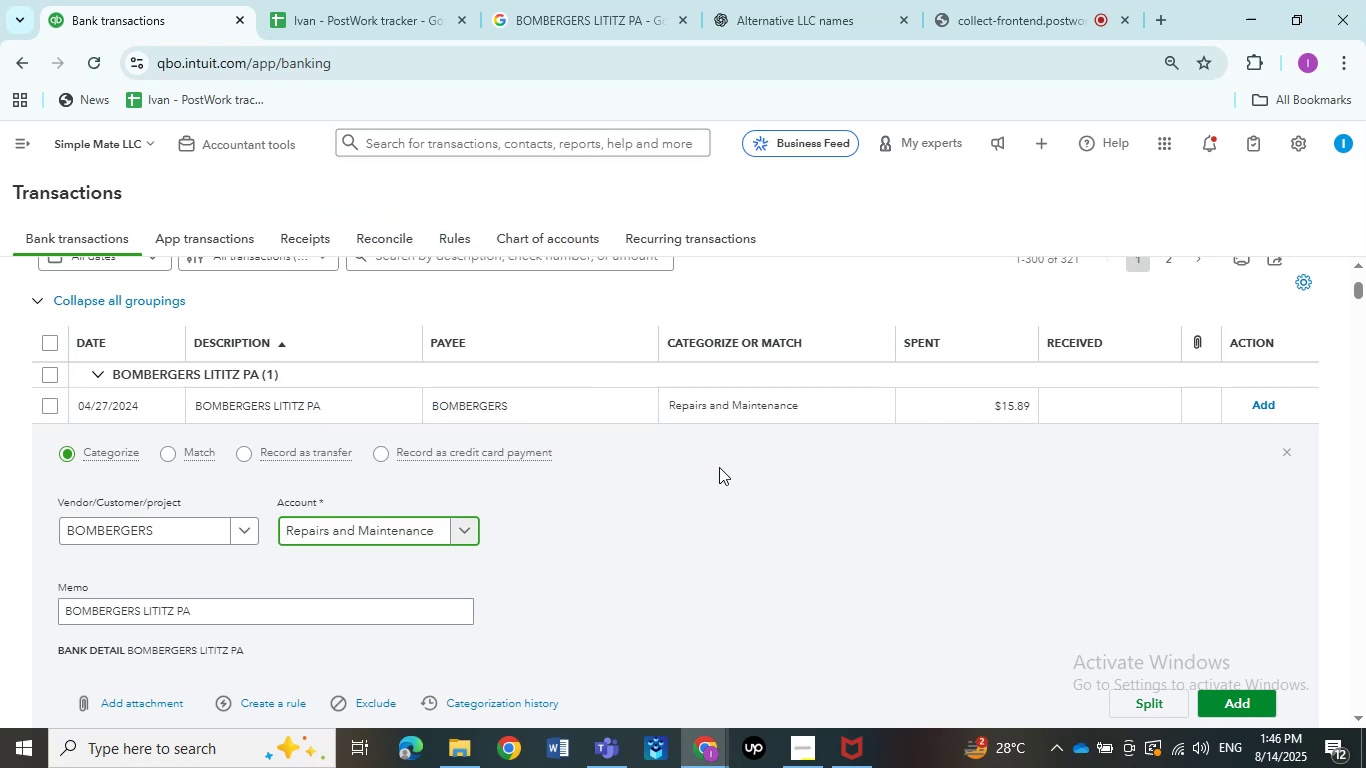 
scroll: coordinate [754, 490], scroll_direction: down, amount: 1.0
 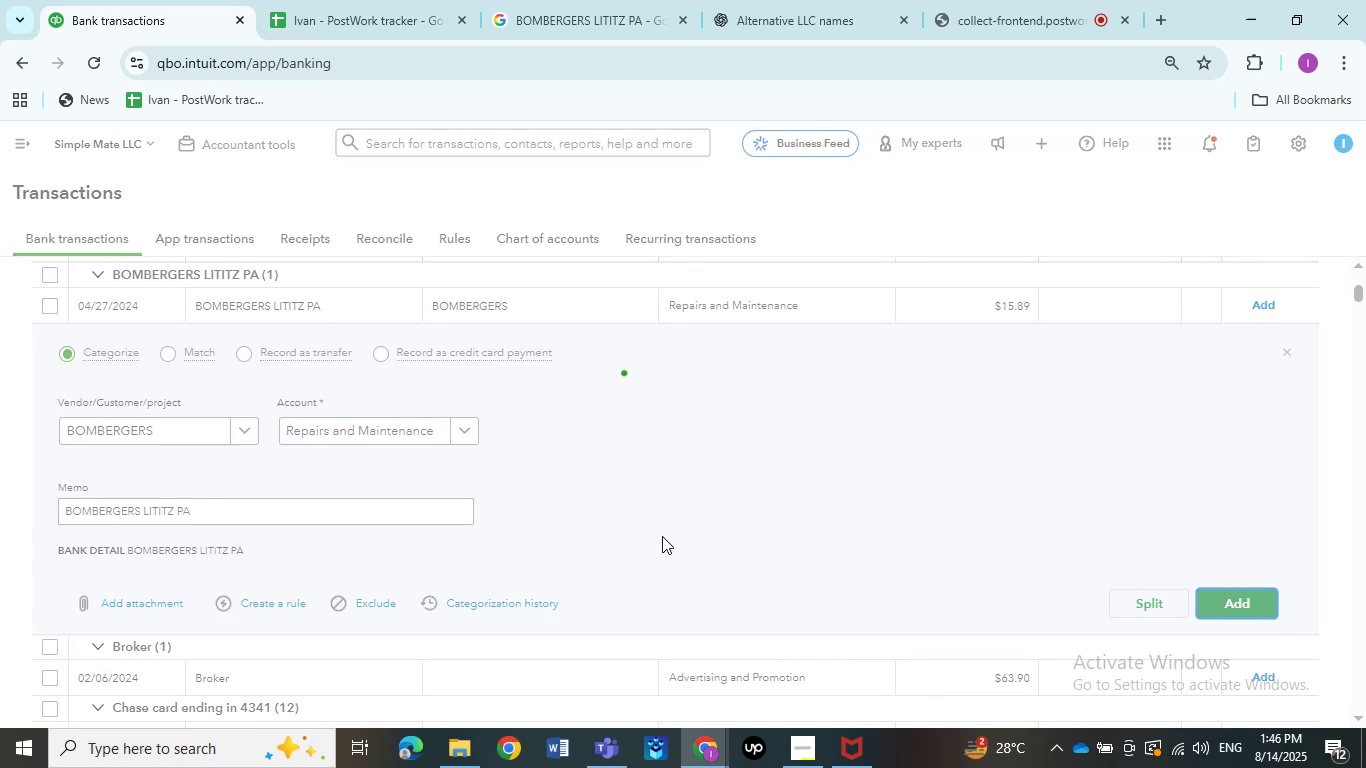 
wait(8.83)
 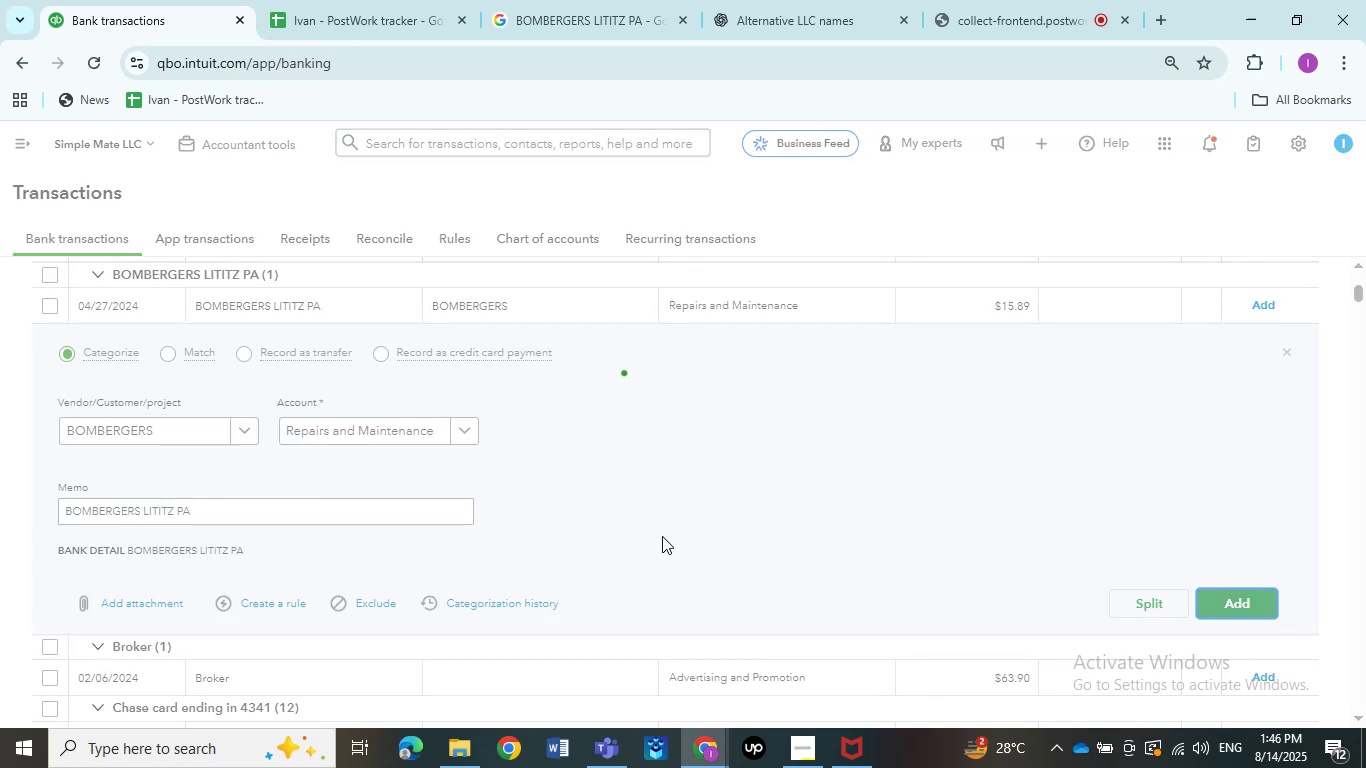 
left_click([241, 288])
 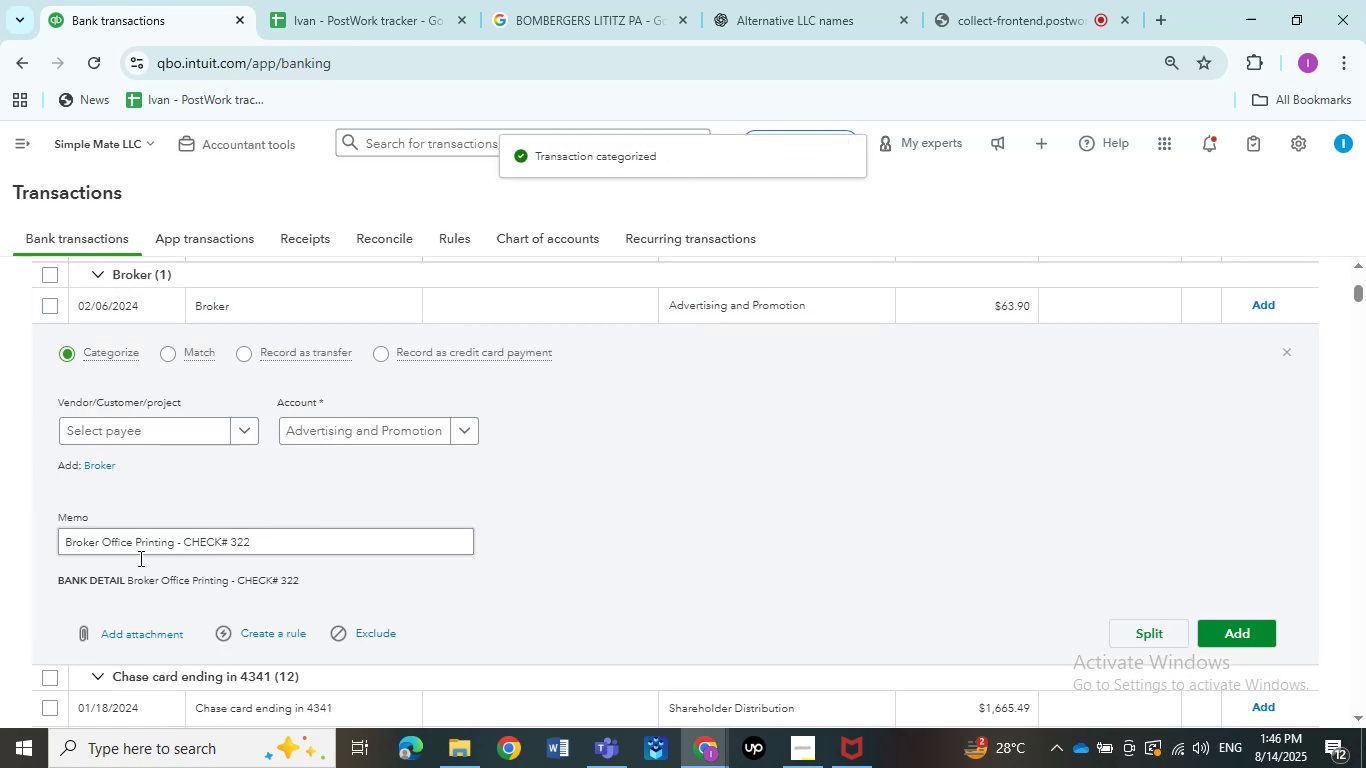 
left_click_drag(start_coordinate=[182, 541], to_coordinate=[0, 531])
 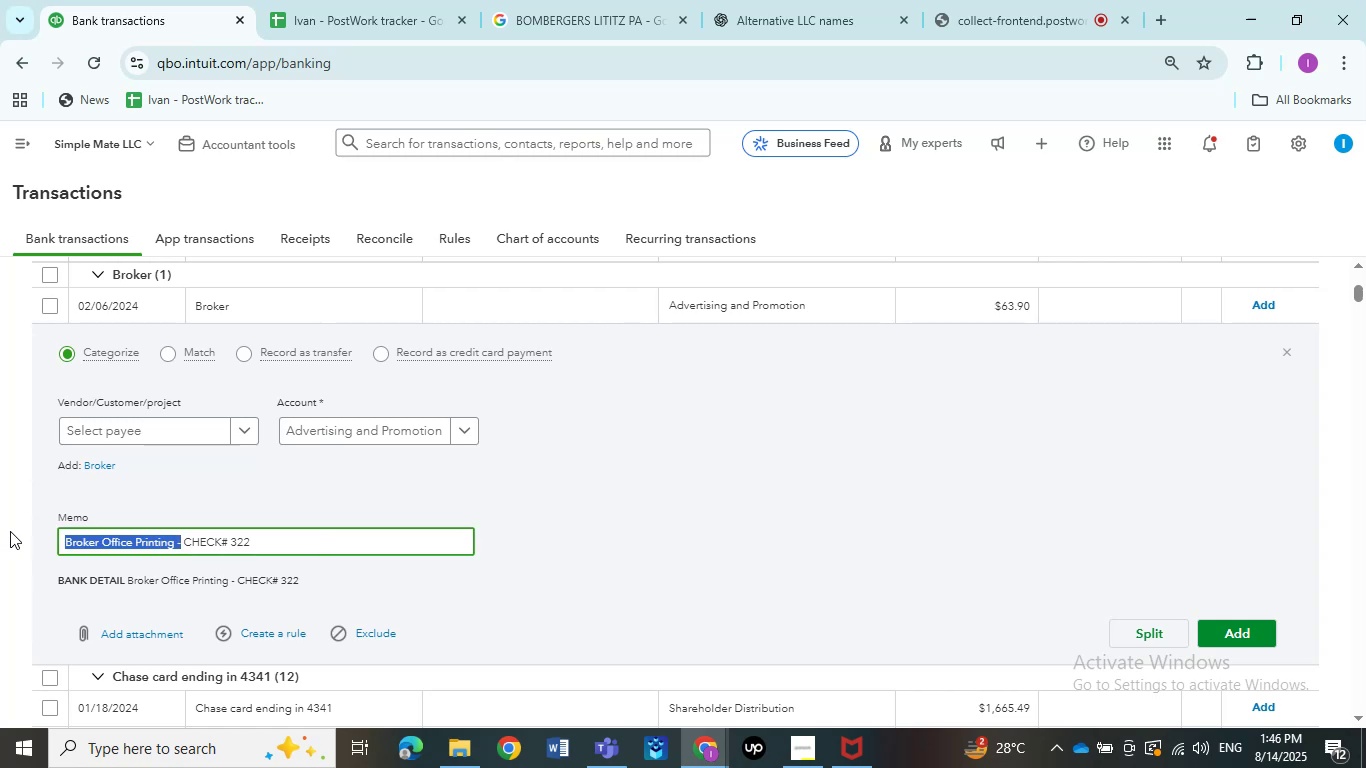 
key(Control+ControlLeft)
 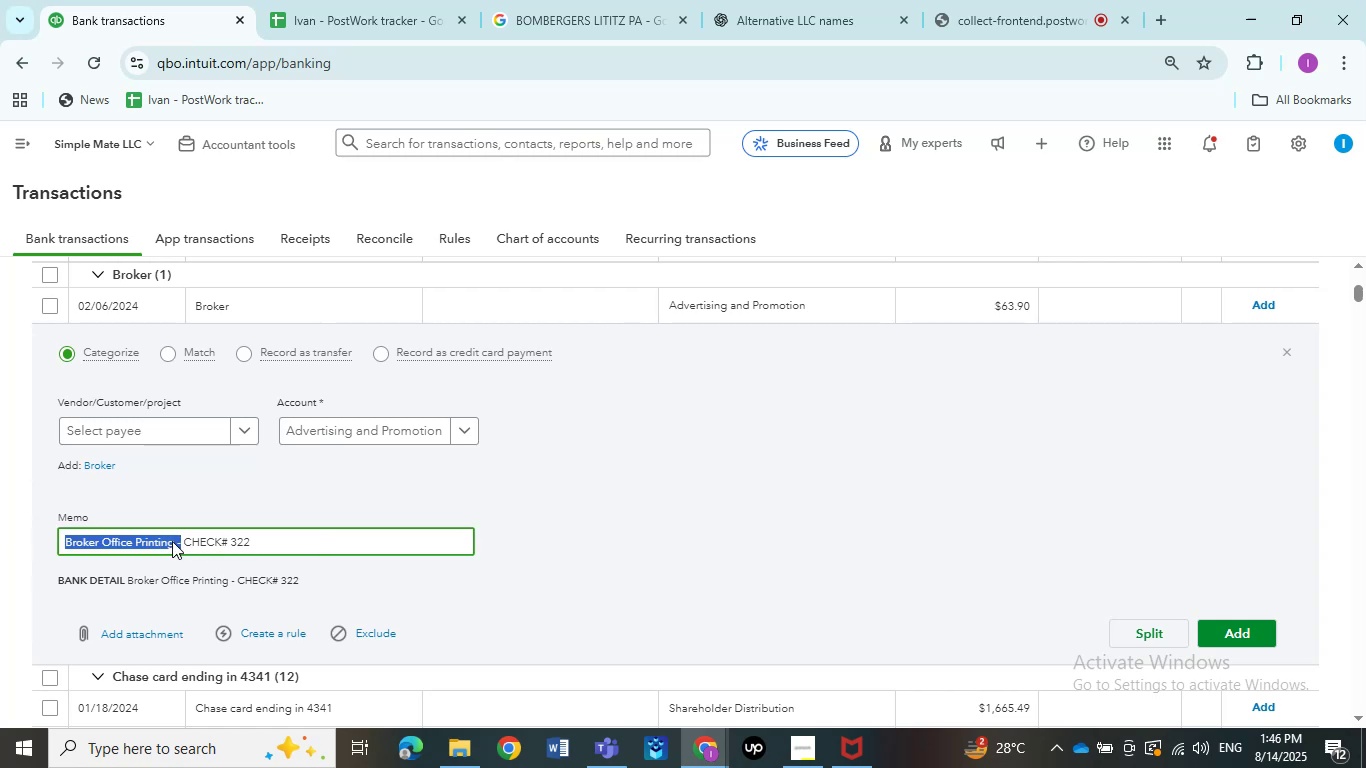 
left_click([177, 550])
 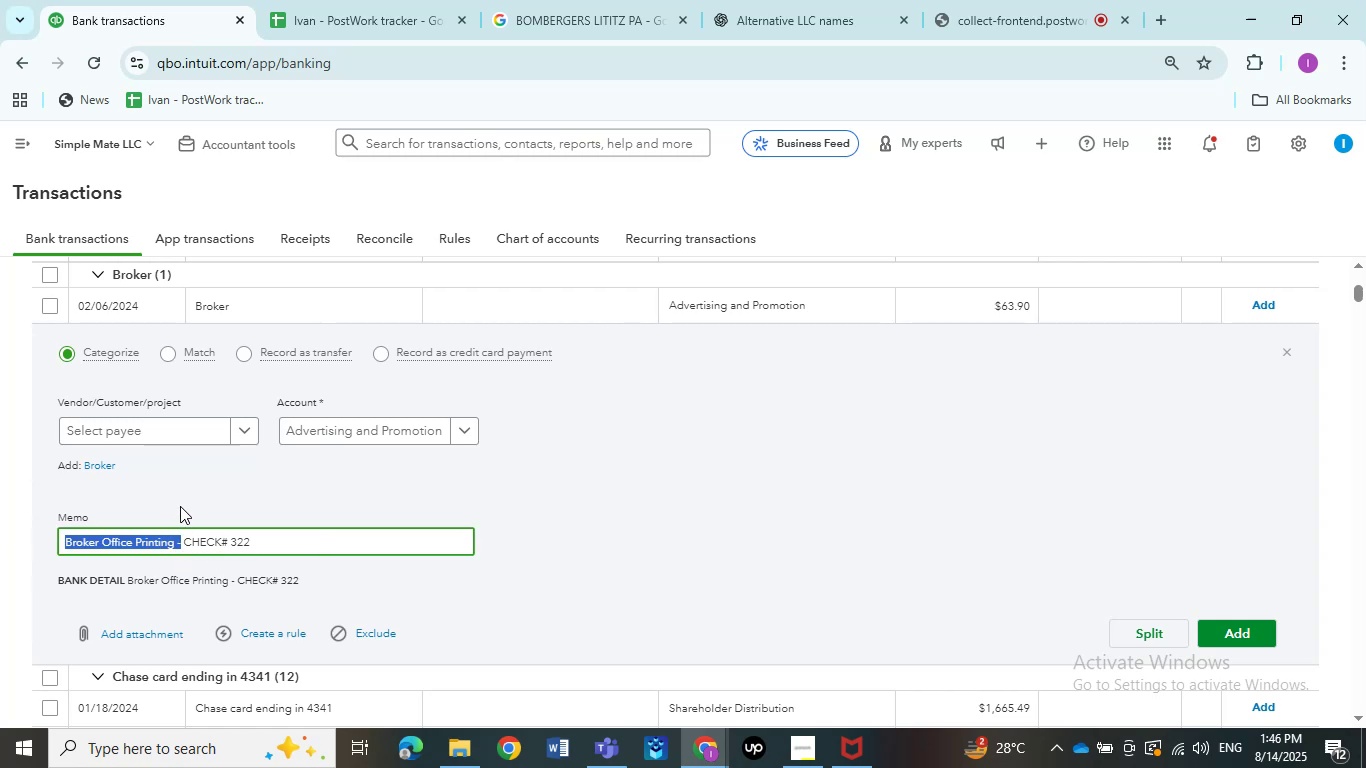 
left_click([180, 506])
 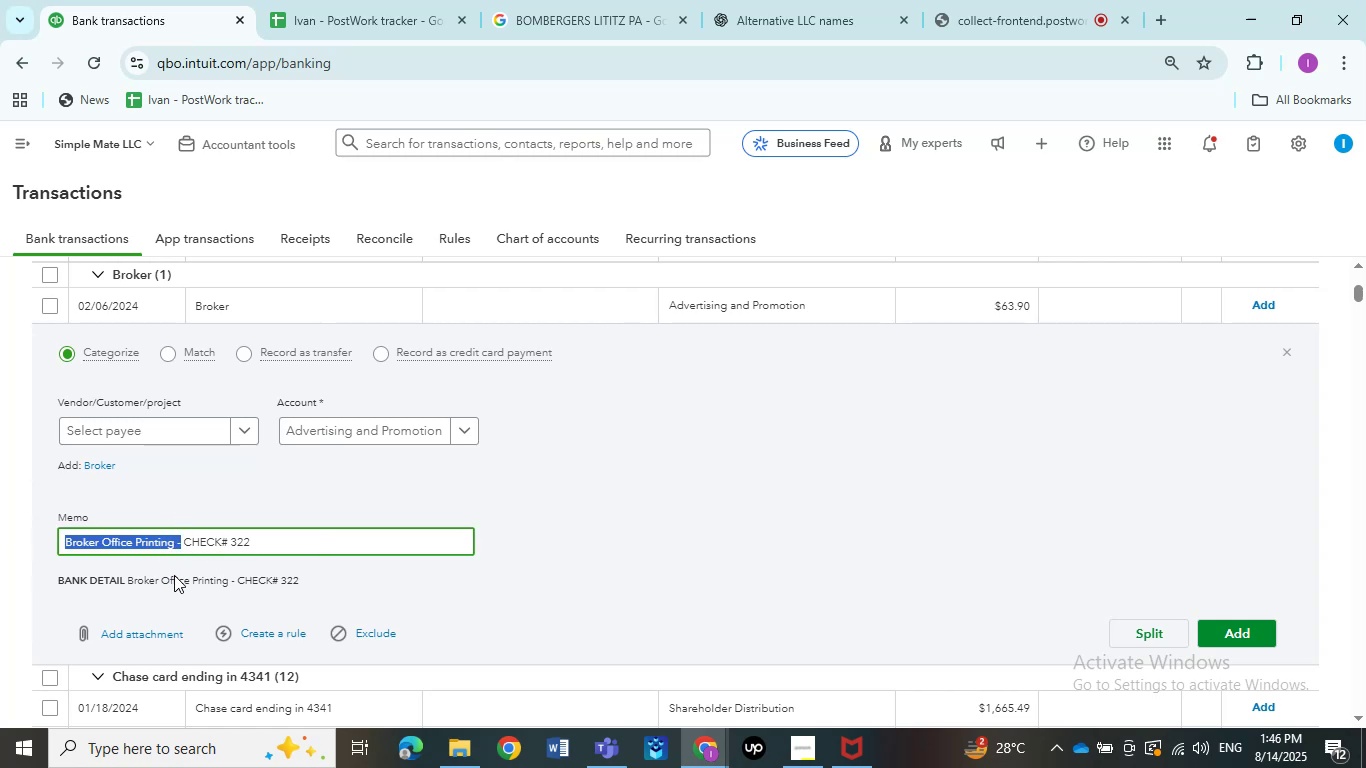 
wait(5.22)
 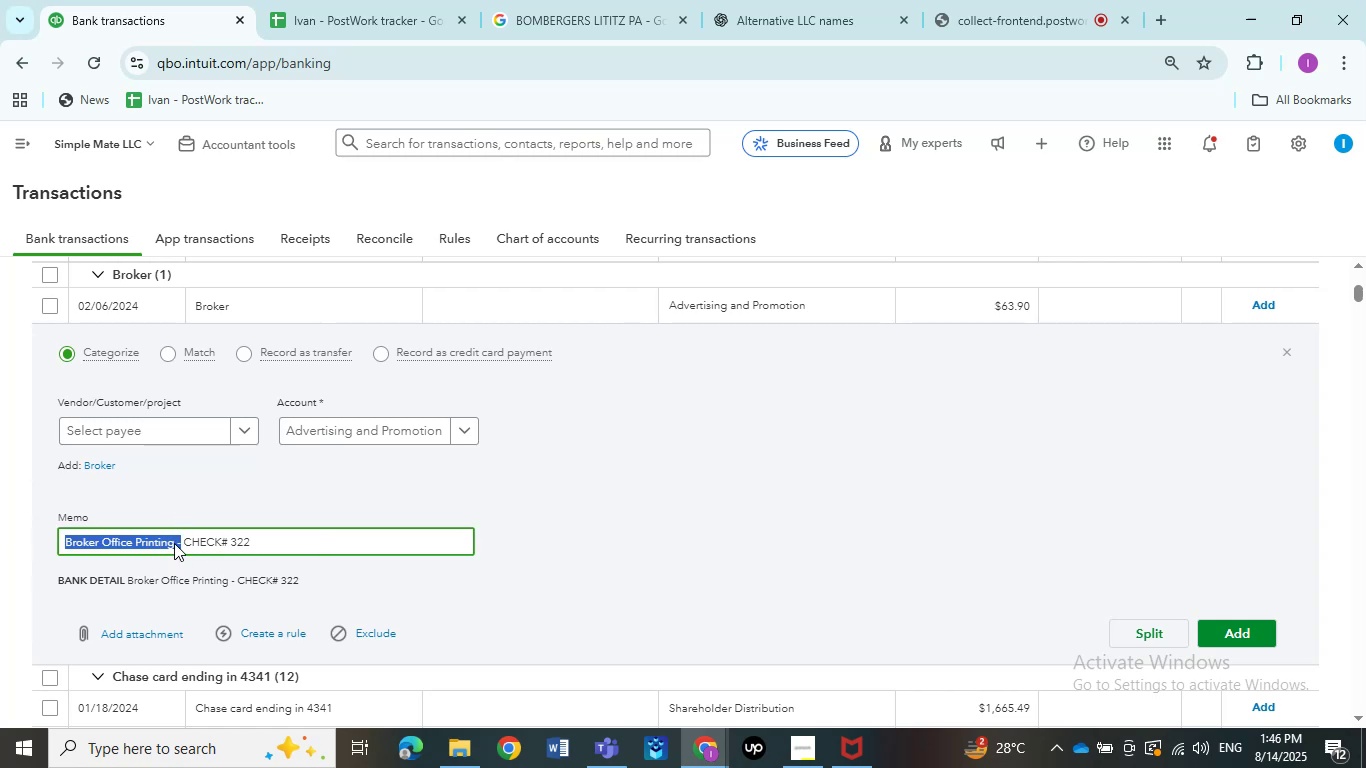 
double_click([176, 508])
 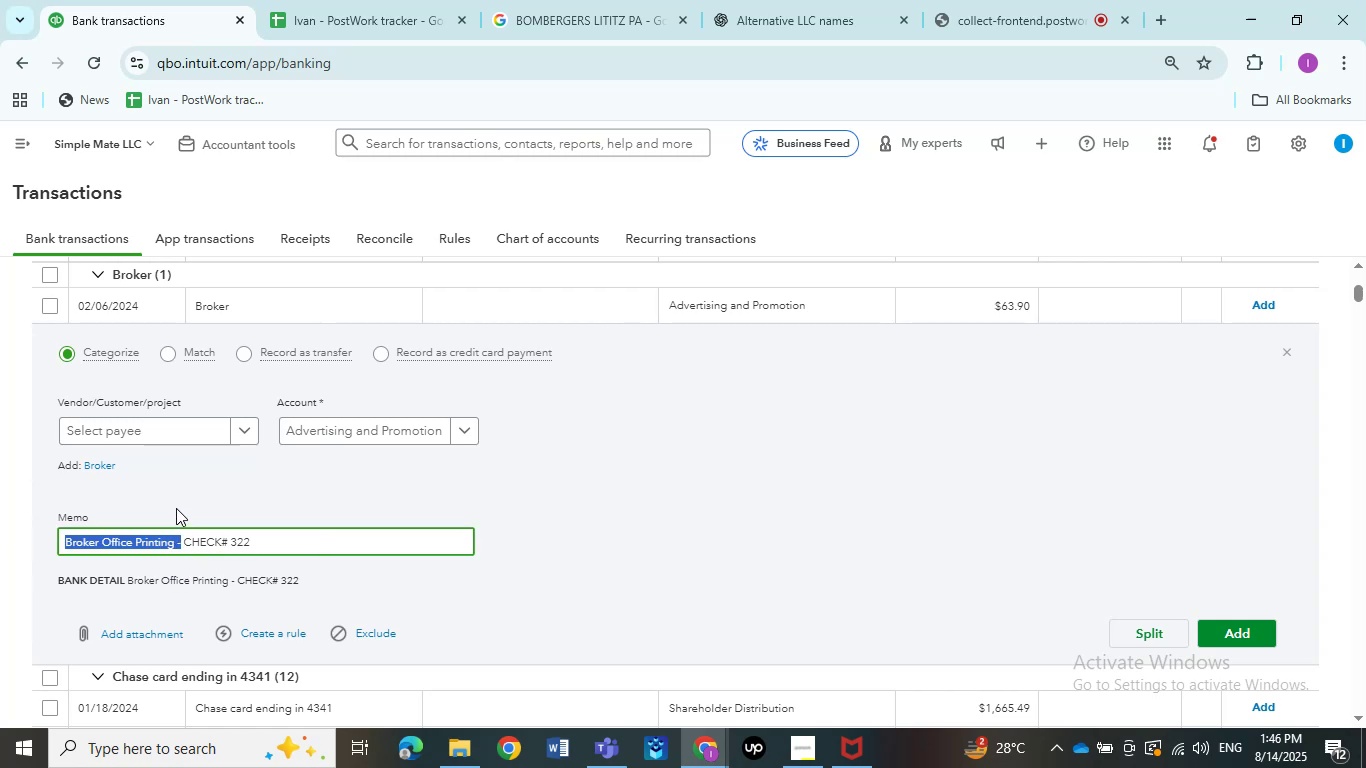 
triple_click([176, 508])
 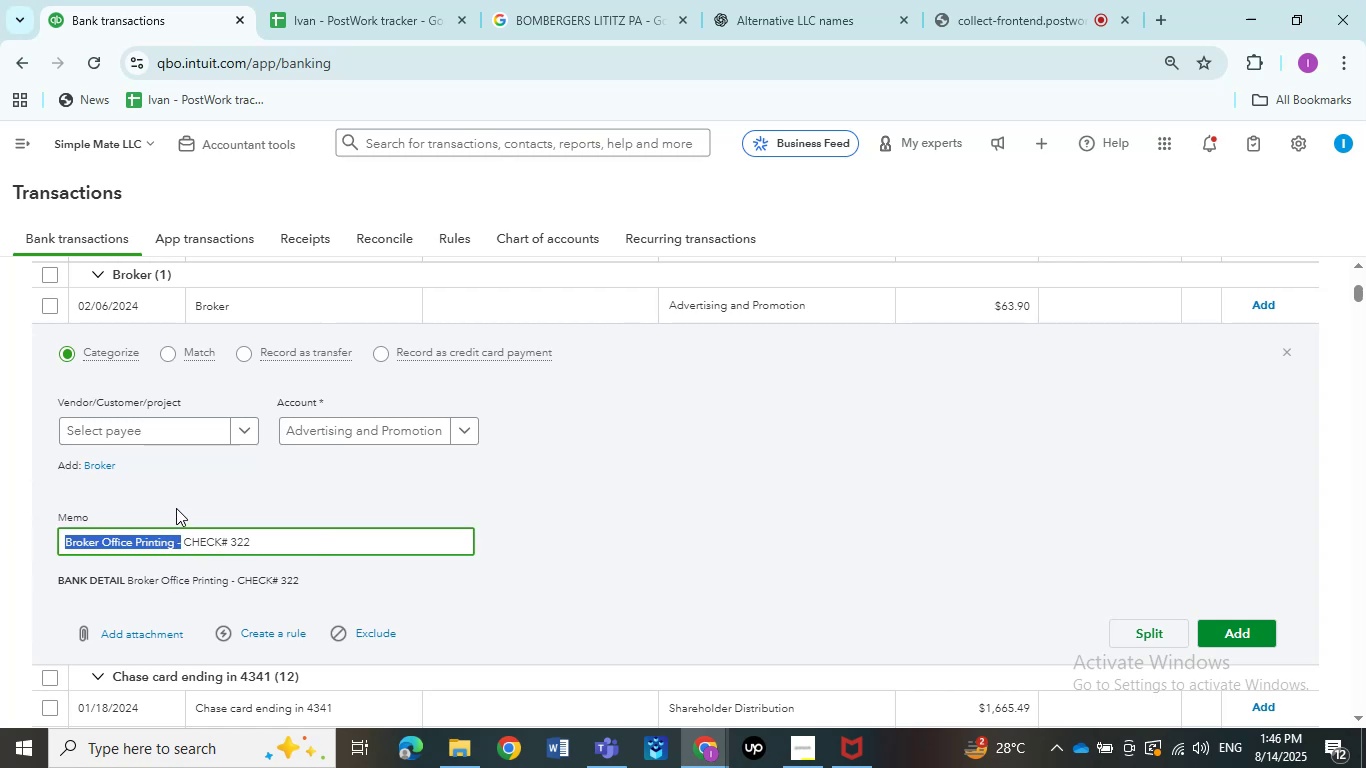 
triple_click([176, 508])
 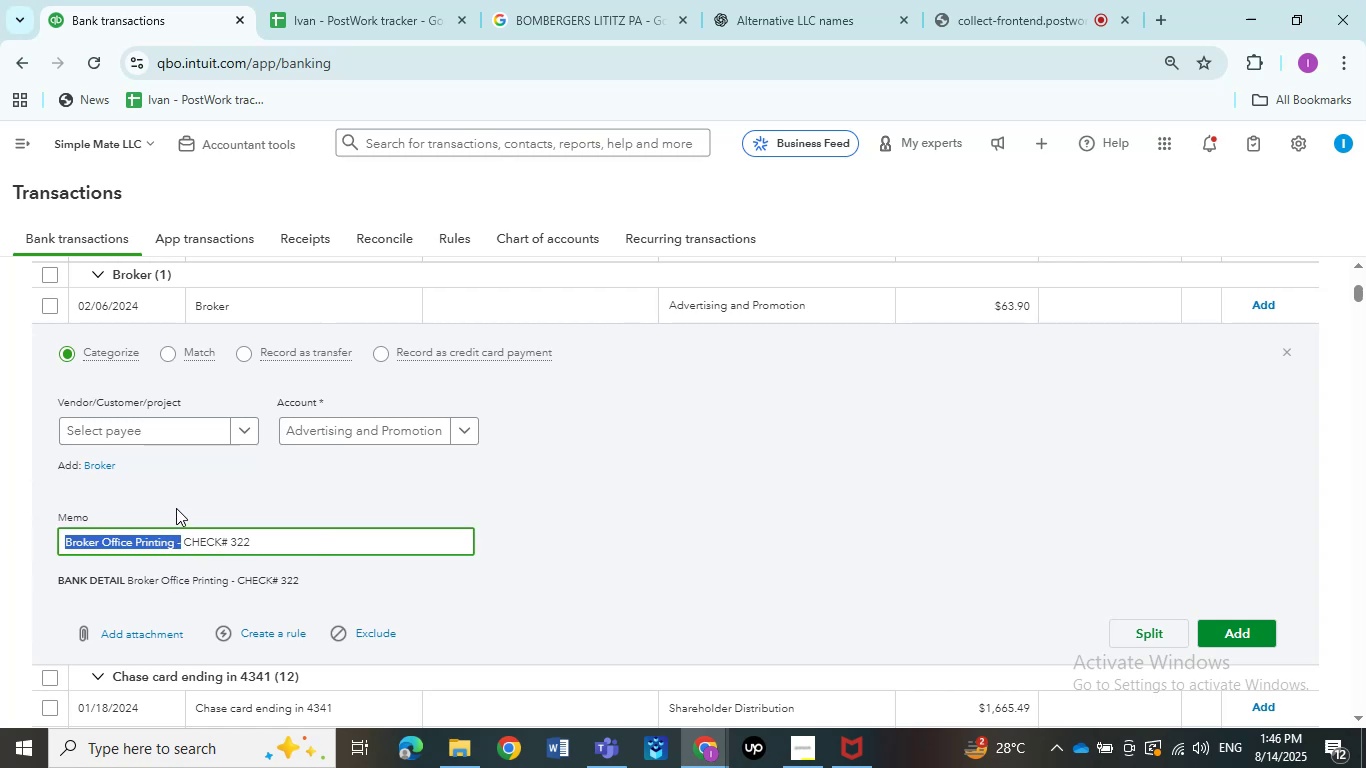 
triple_click([176, 508])
 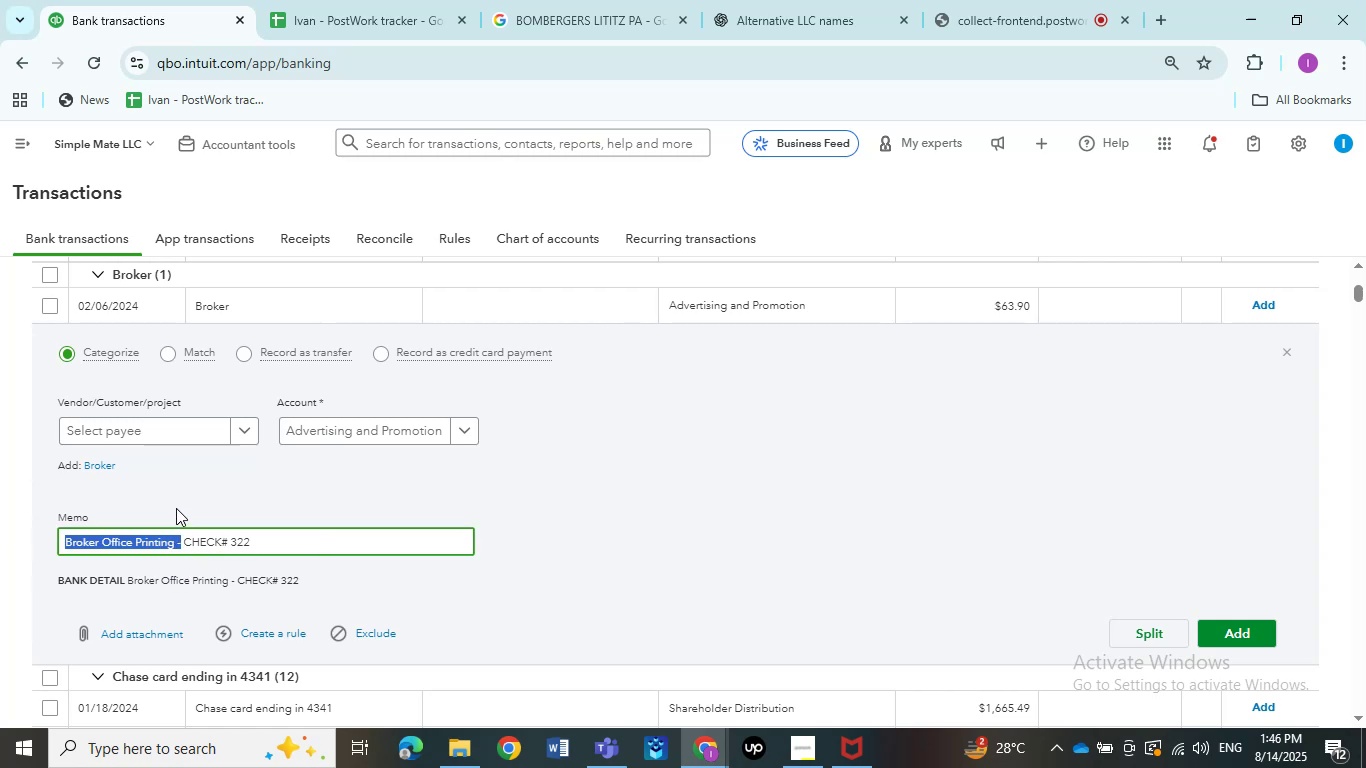 
triple_click([176, 508])
 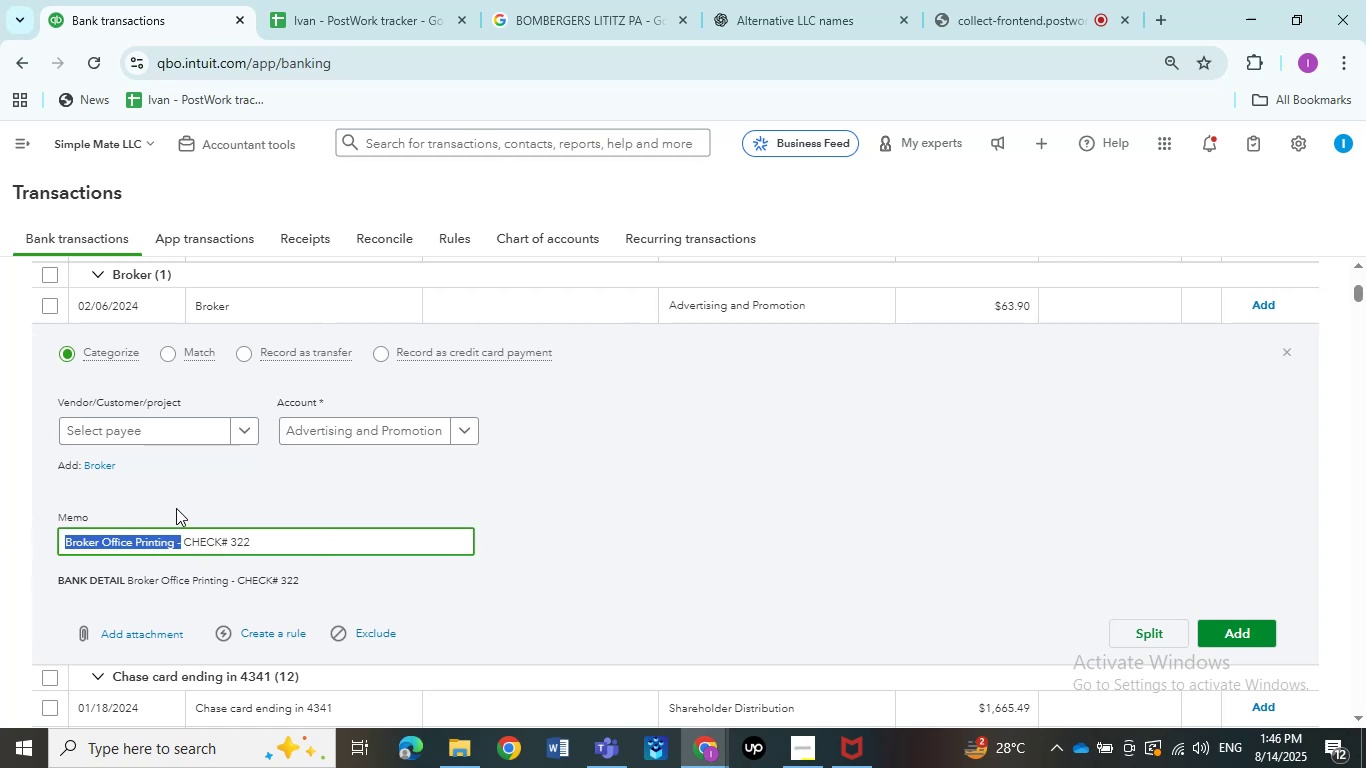 
triple_click([176, 508])
 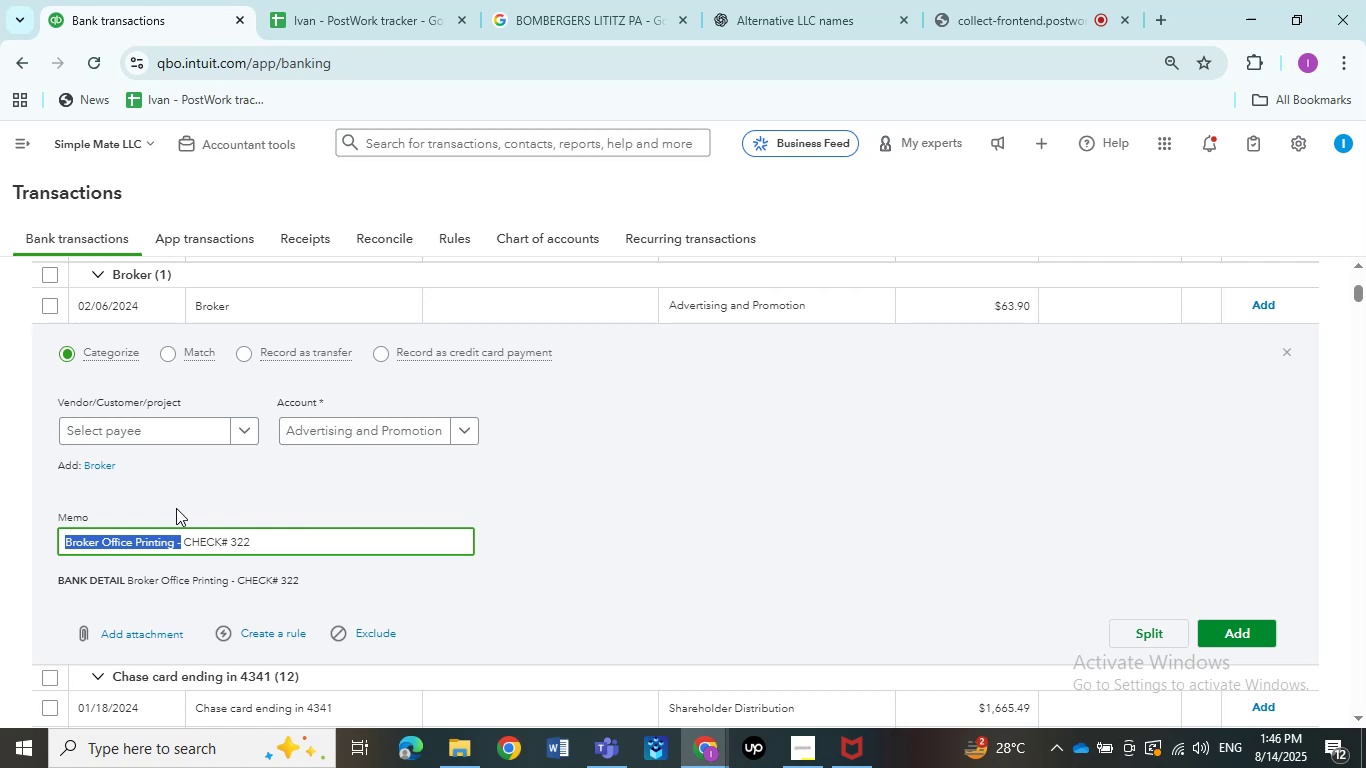 
triple_click([176, 508])
 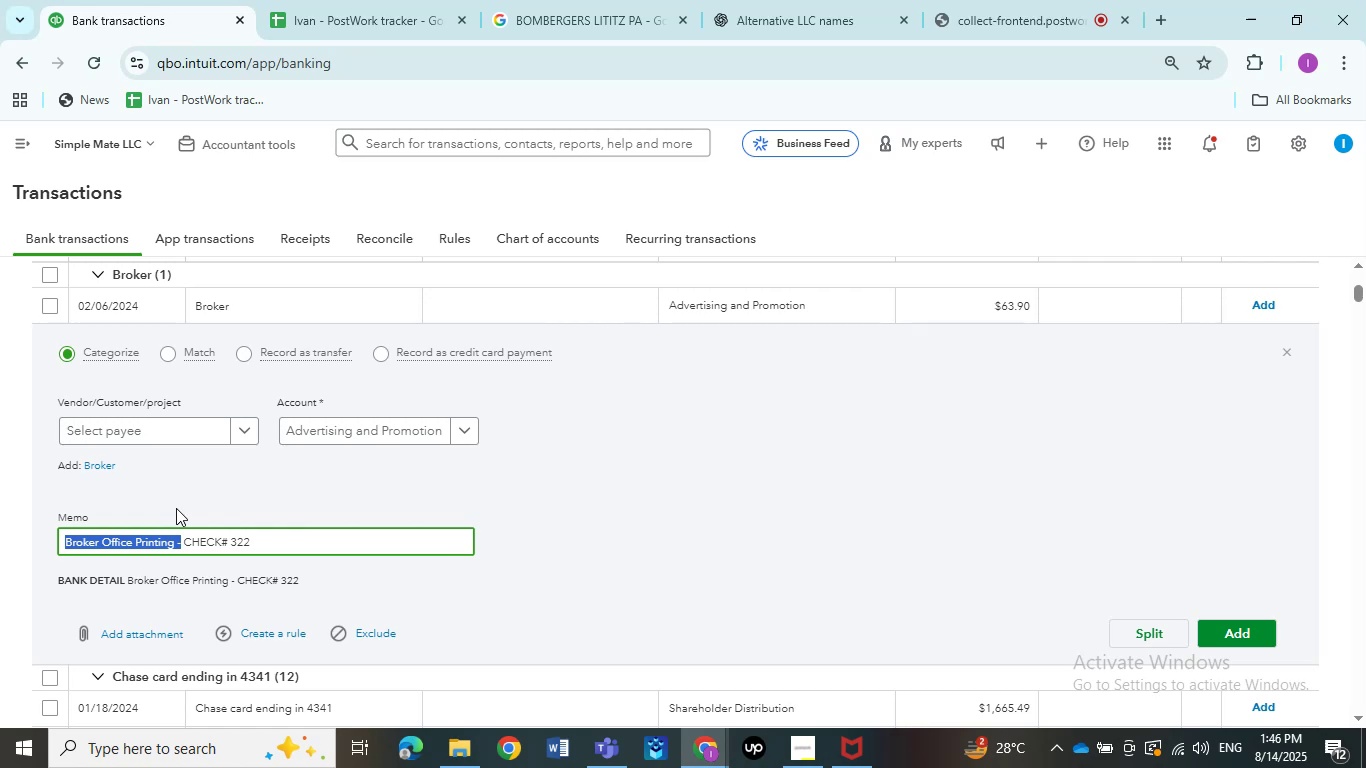 
triple_click([176, 508])
 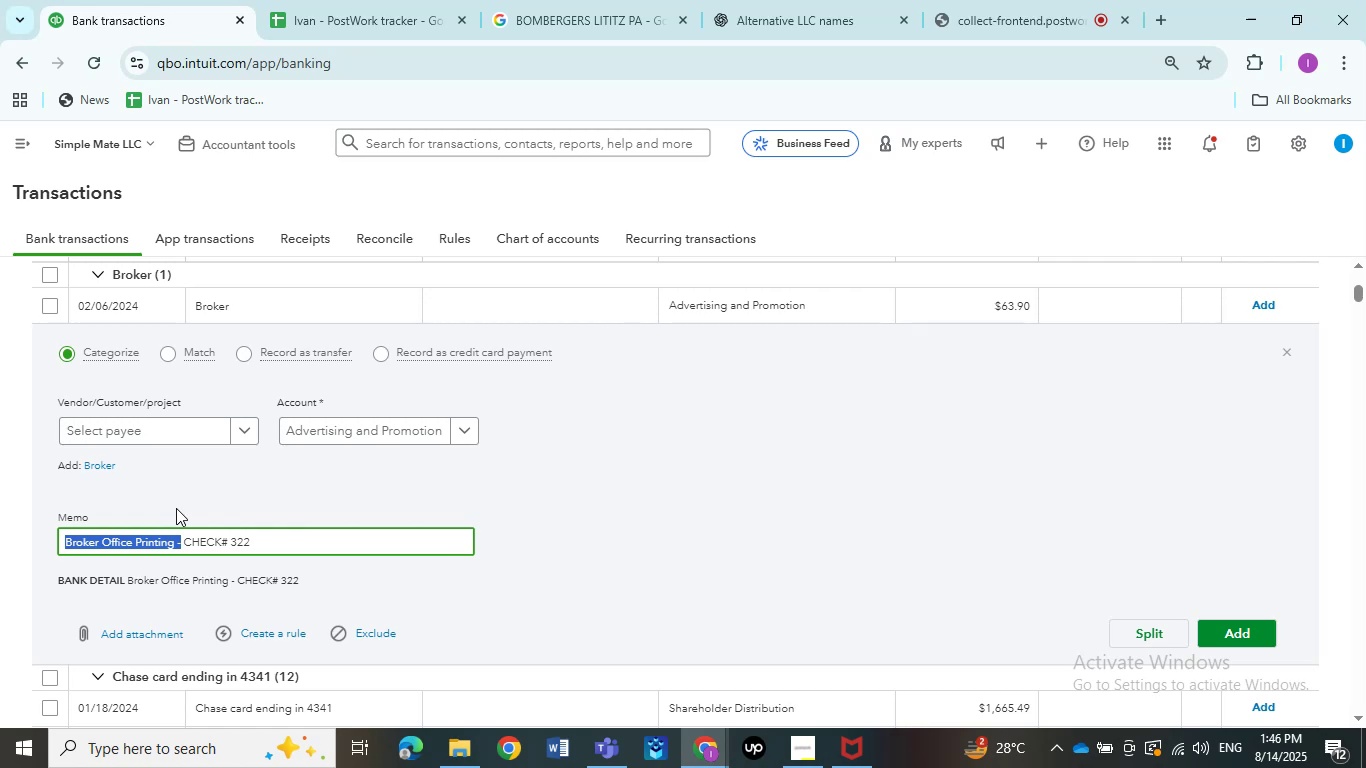 
triple_click([176, 508])
 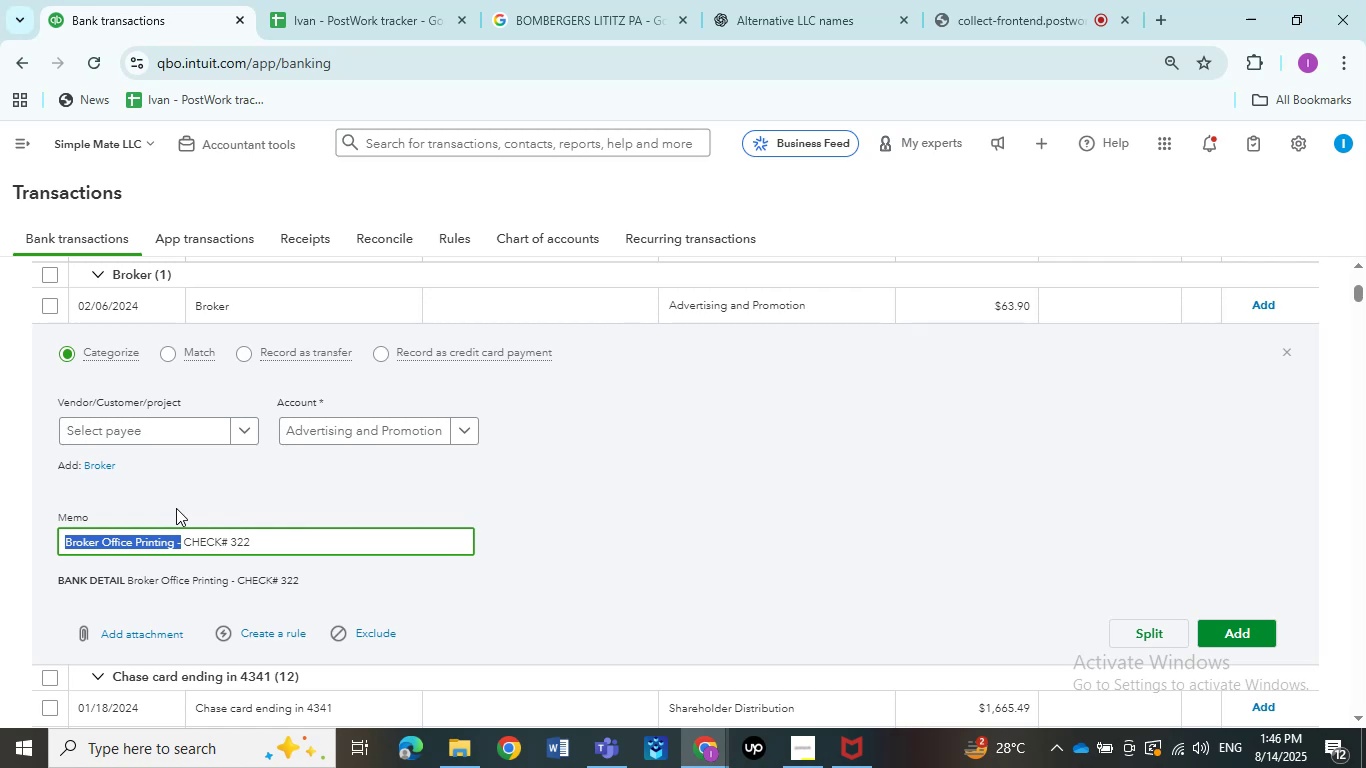 
triple_click([176, 508])
 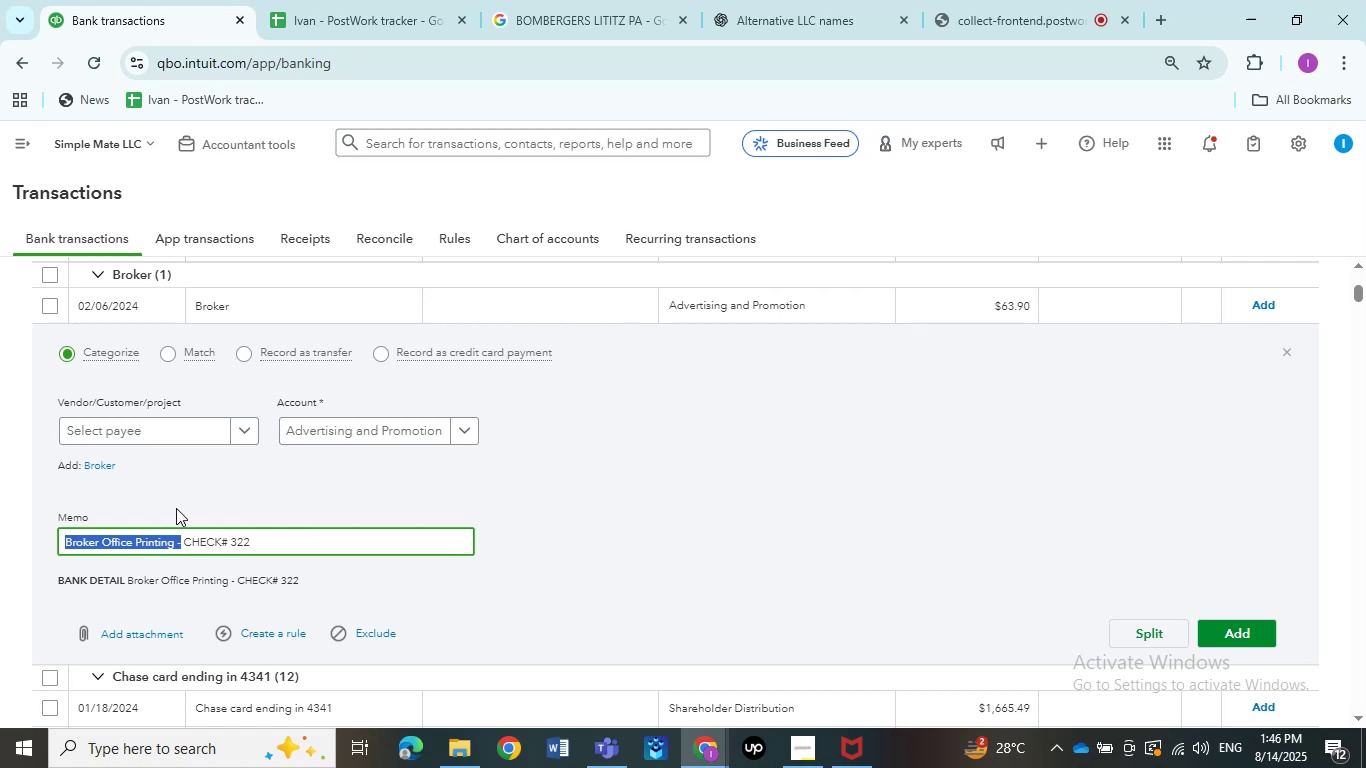 
triple_click([176, 508])
 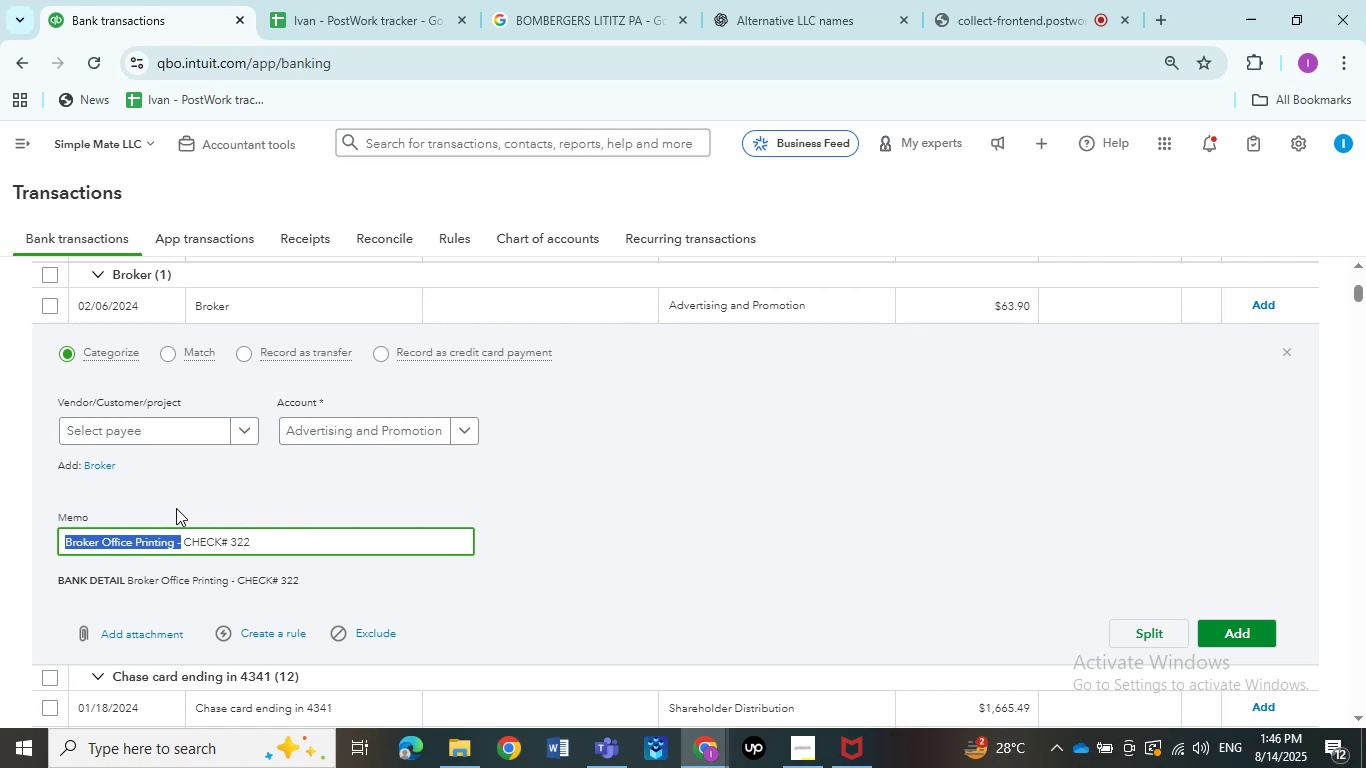 
triple_click([176, 508])
 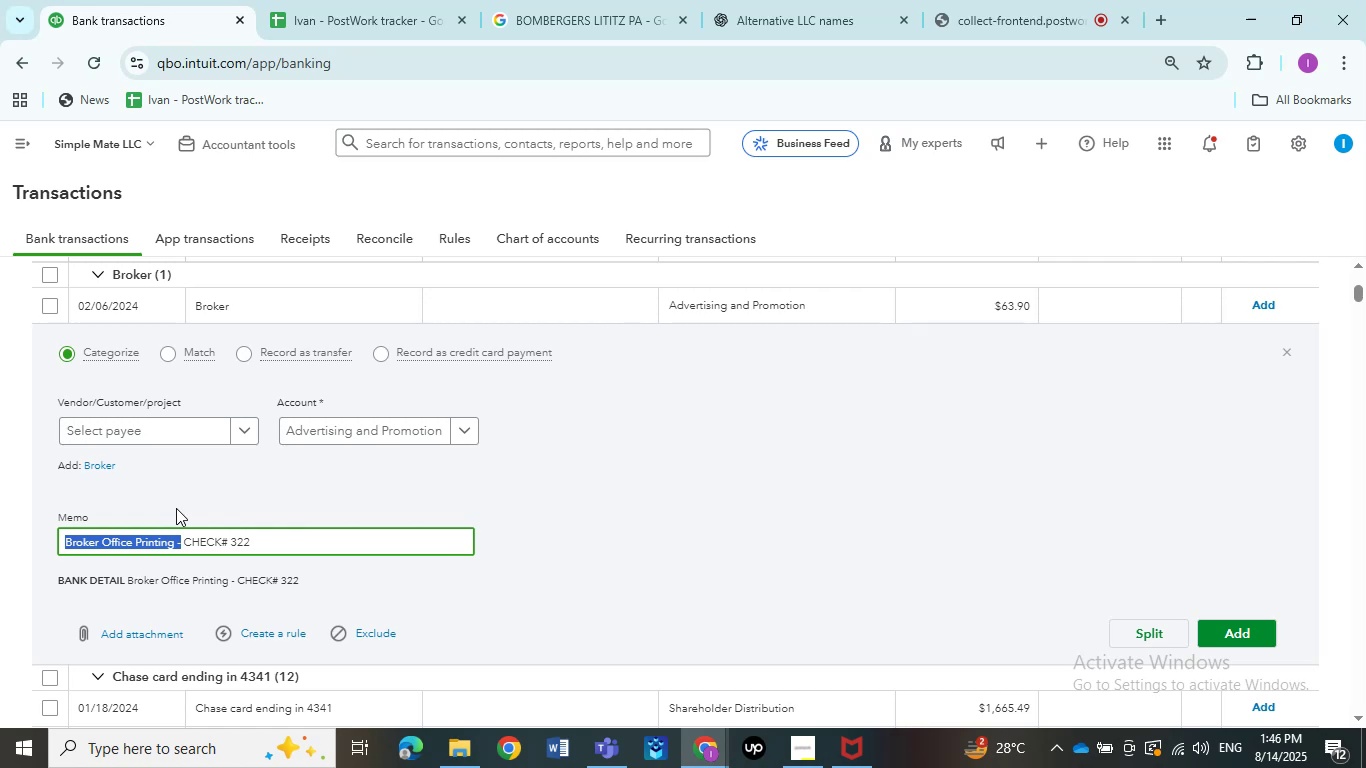 
triple_click([176, 508])
 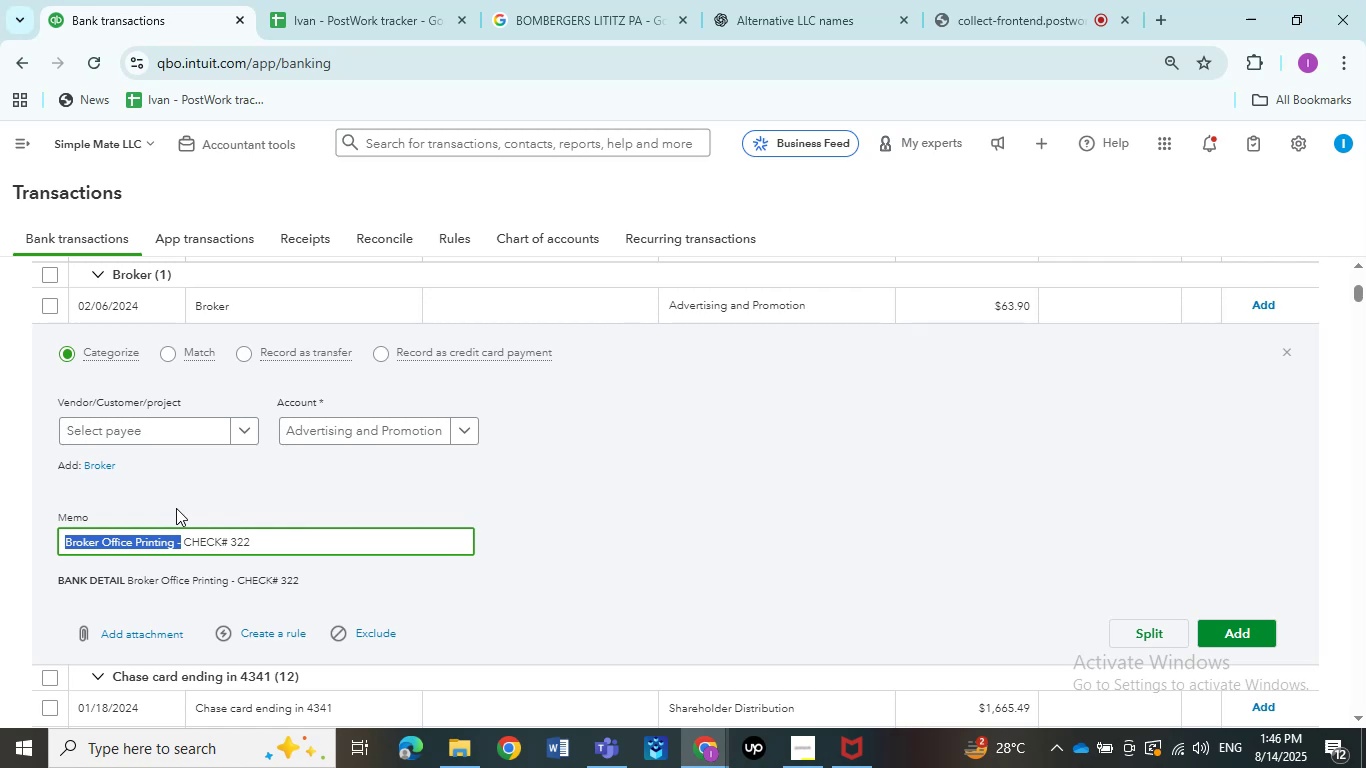 
triple_click([176, 508])
 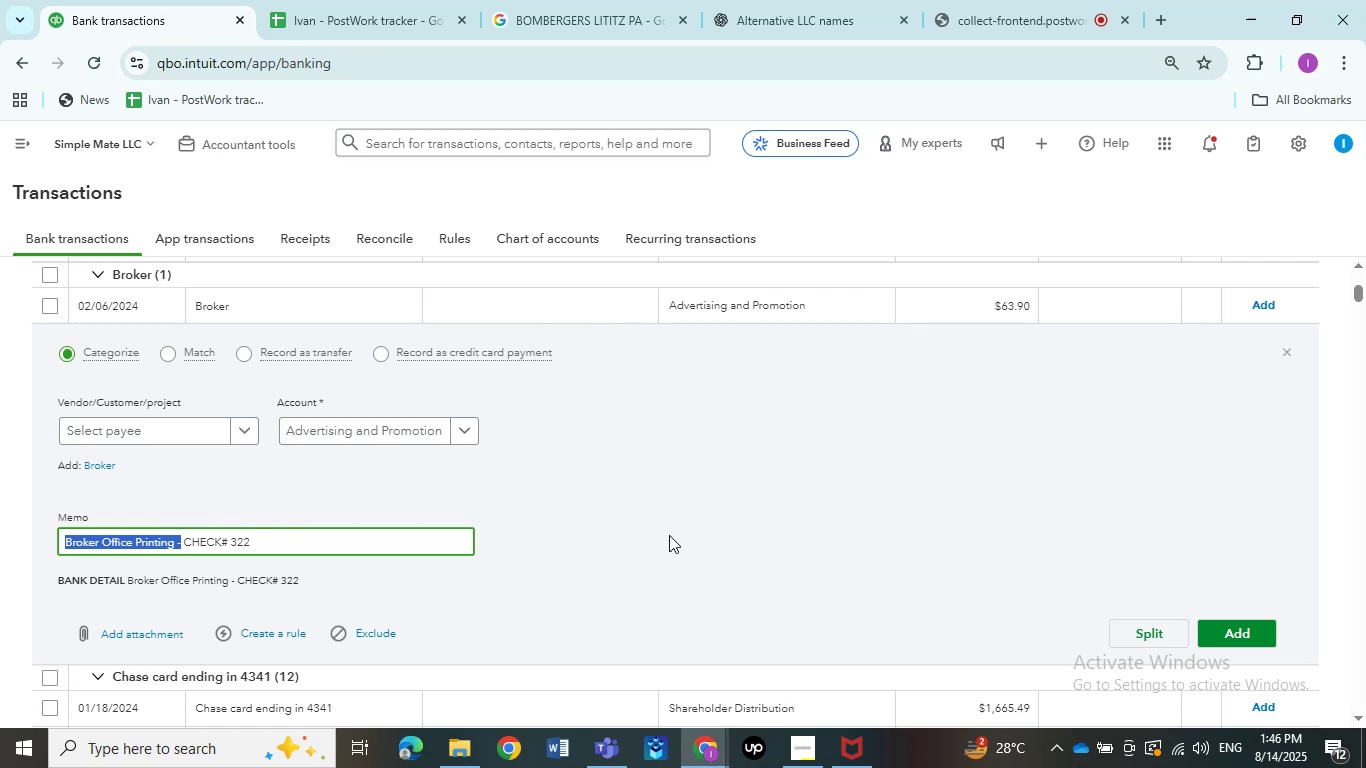 
scroll: coordinate [670, 535], scroll_direction: up, amount: 1.0
 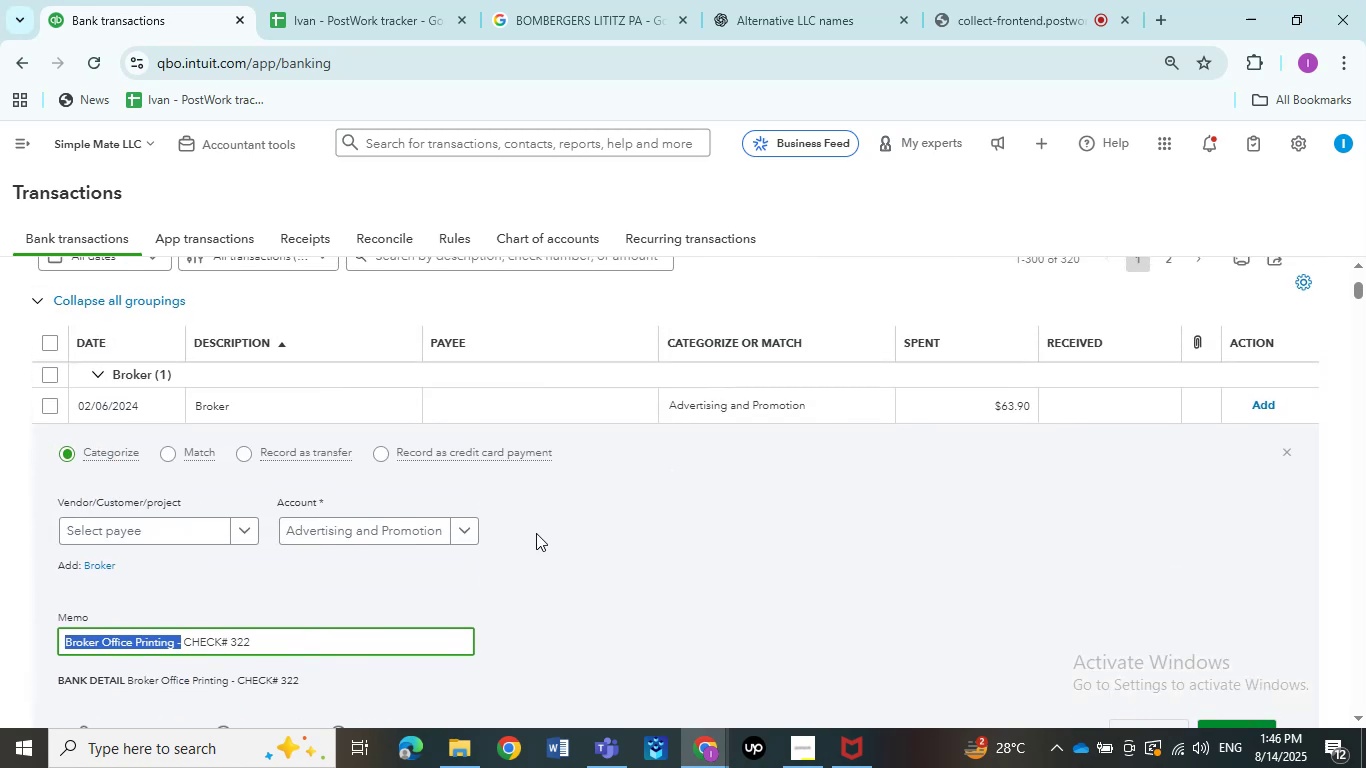 
left_click([531, 533])
 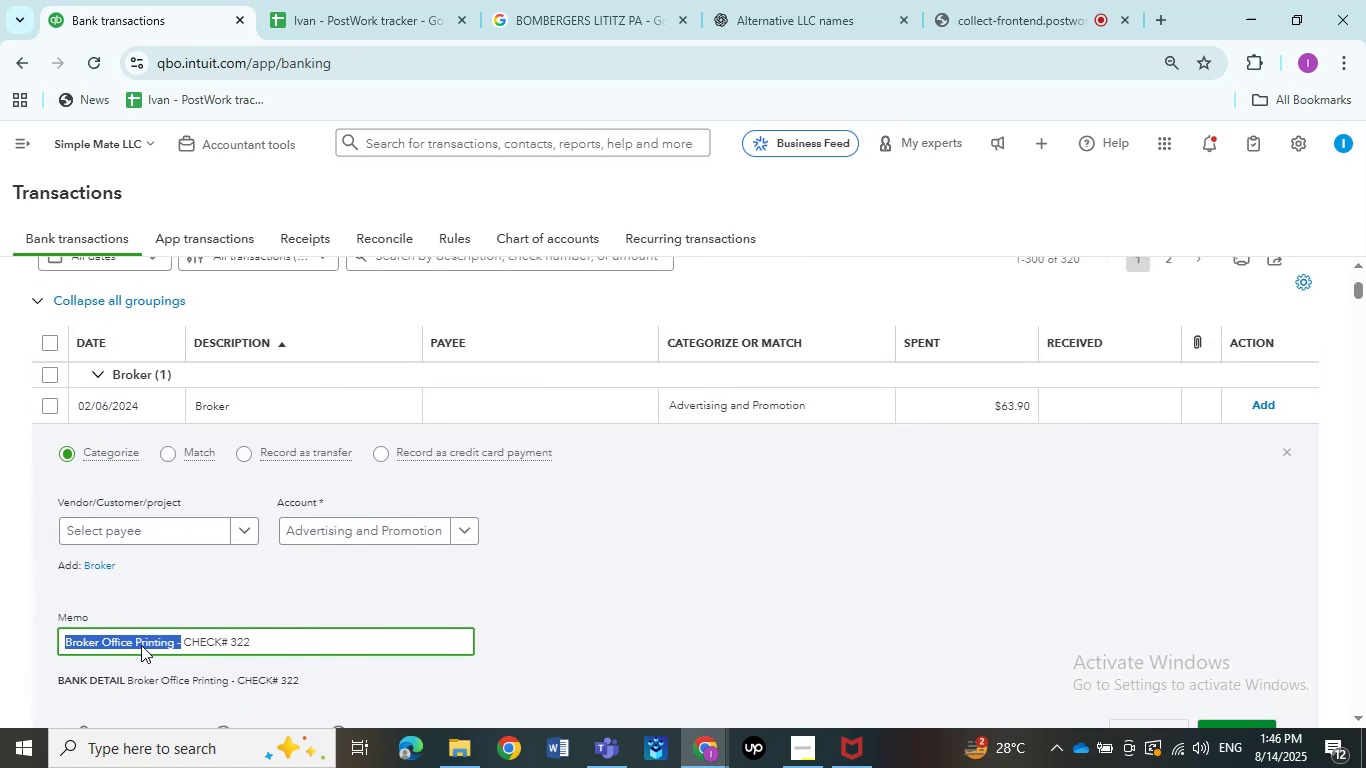 
left_click([154, 645])
 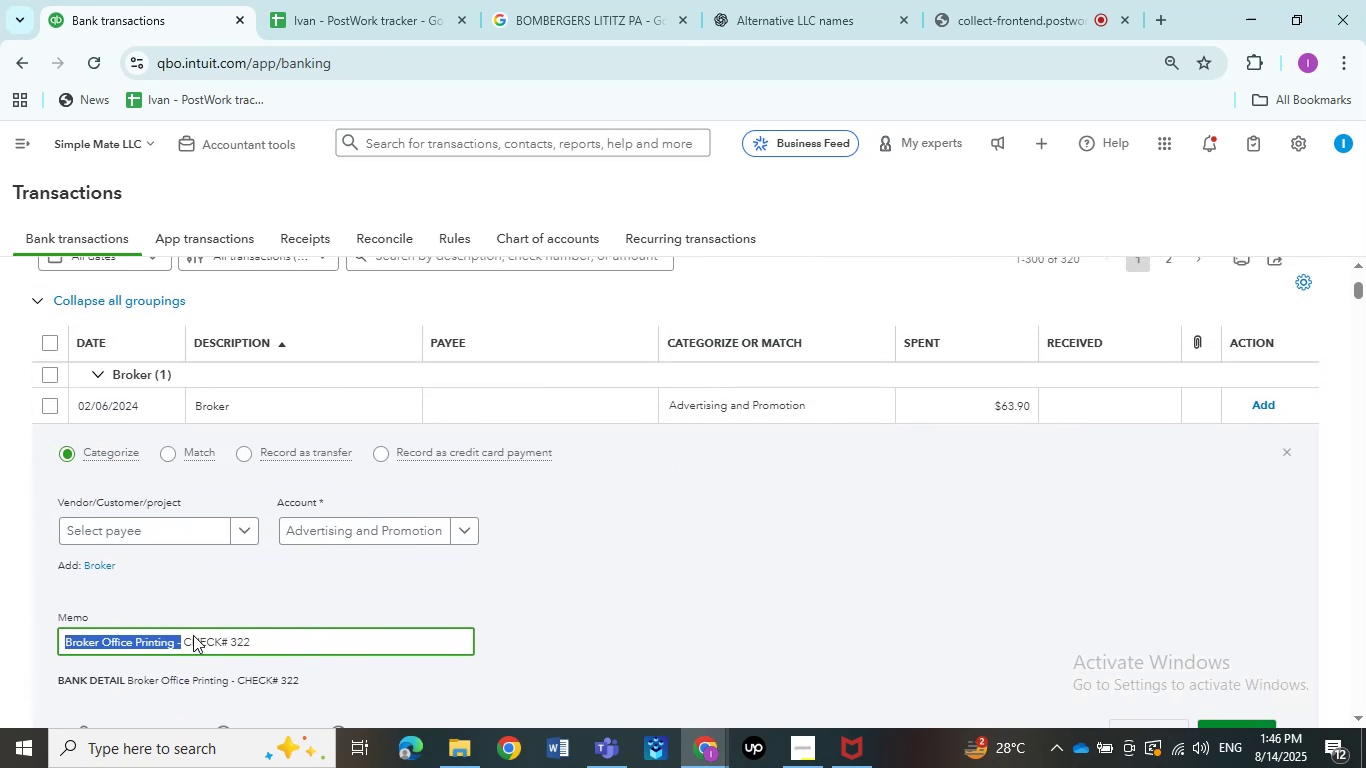 
key(Control+C)
 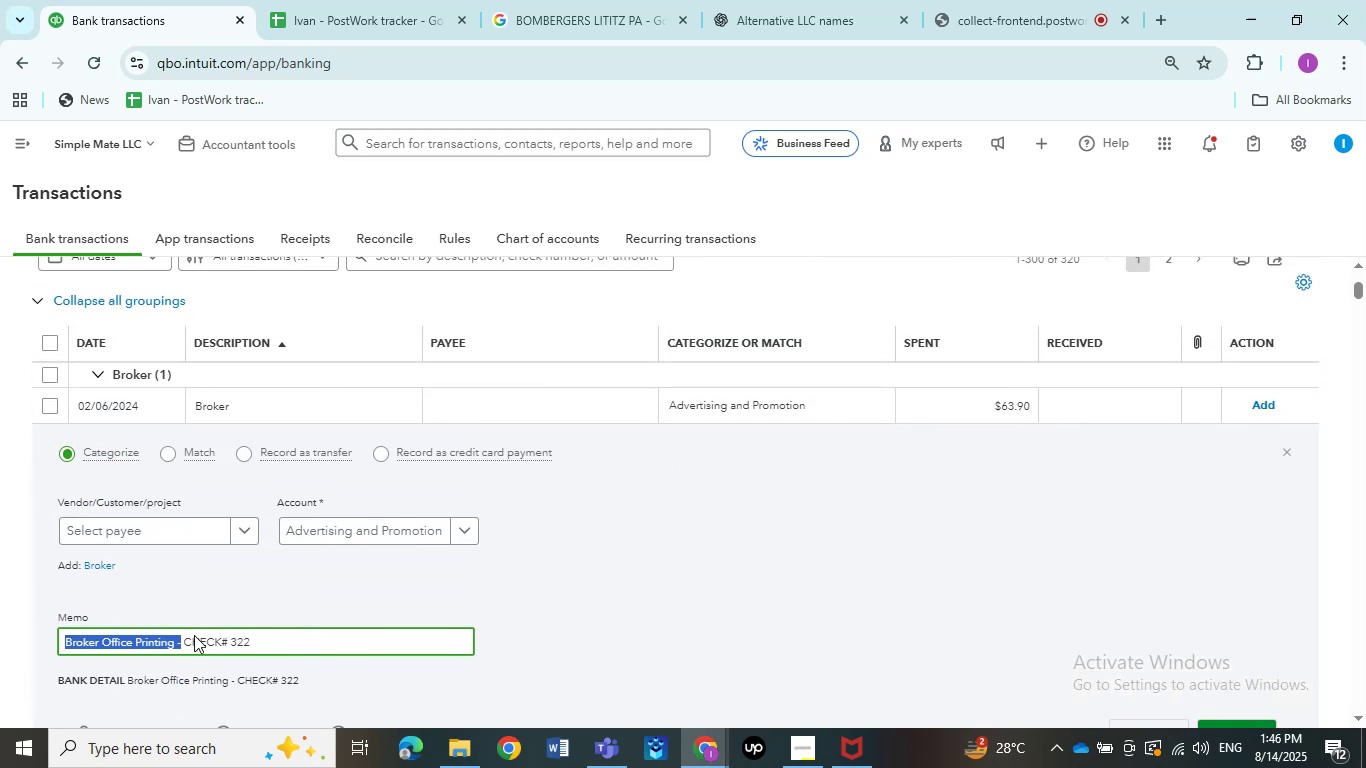 
key(Control+C)
 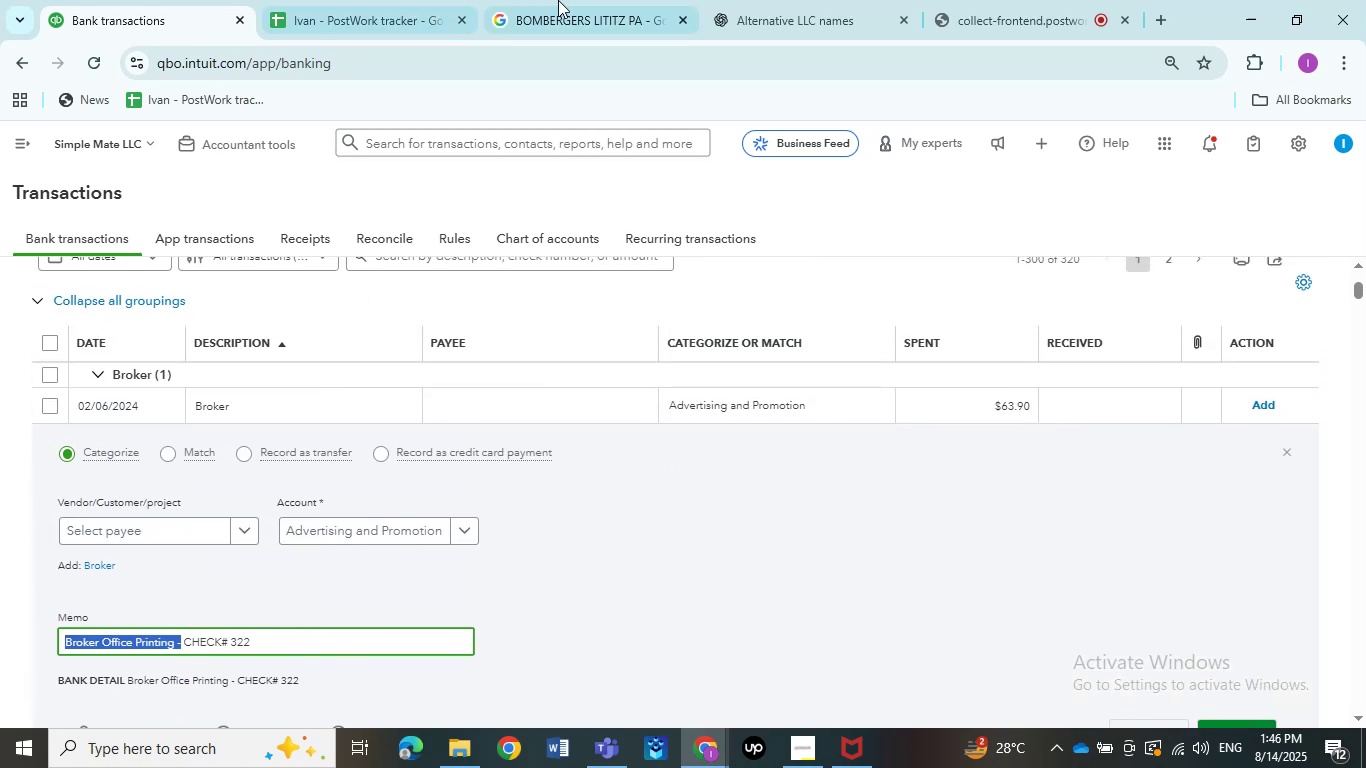 
left_click_drag(start_coordinate=[593, 0], to_coordinate=[601, 0])
 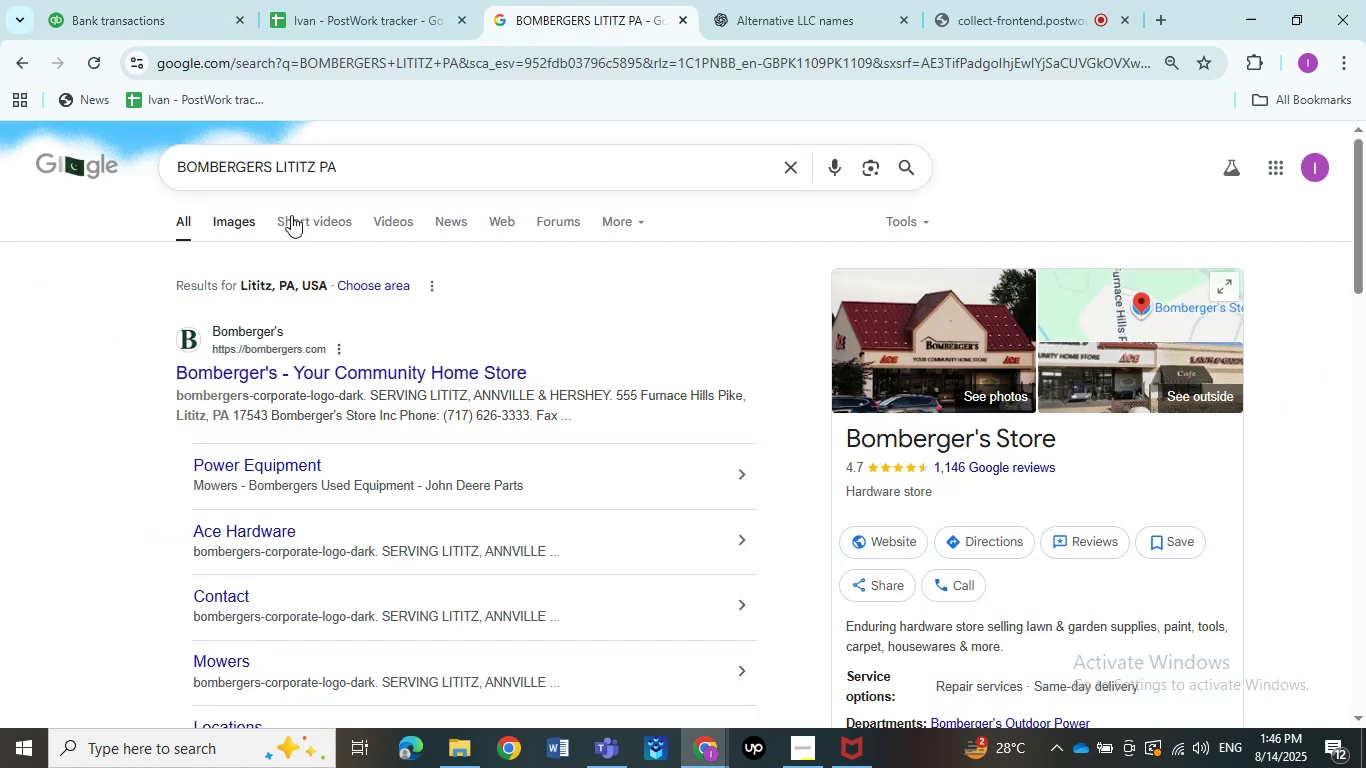 
left_click_drag(start_coordinate=[365, 191], to_coordinate=[274, 183])
 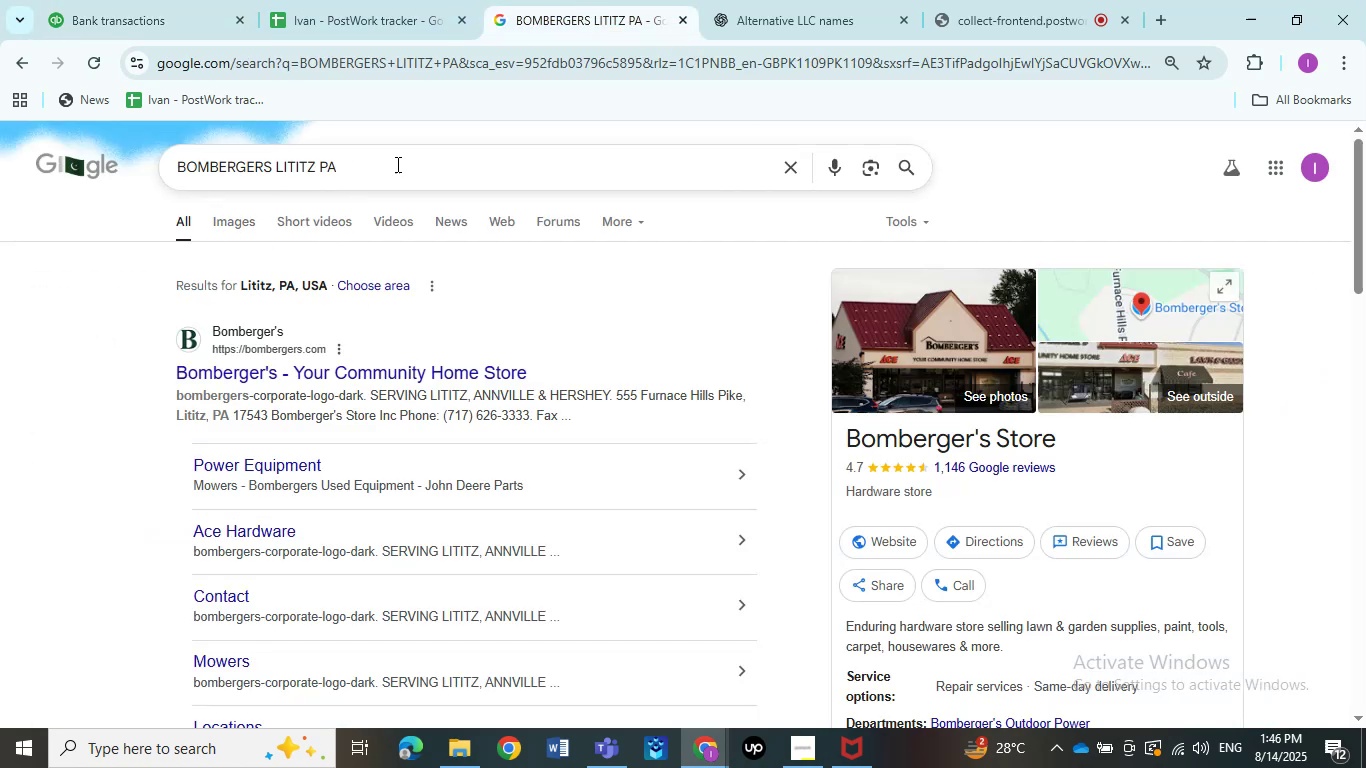 
left_click_drag(start_coordinate=[415, 161], to_coordinate=[0, 160])
 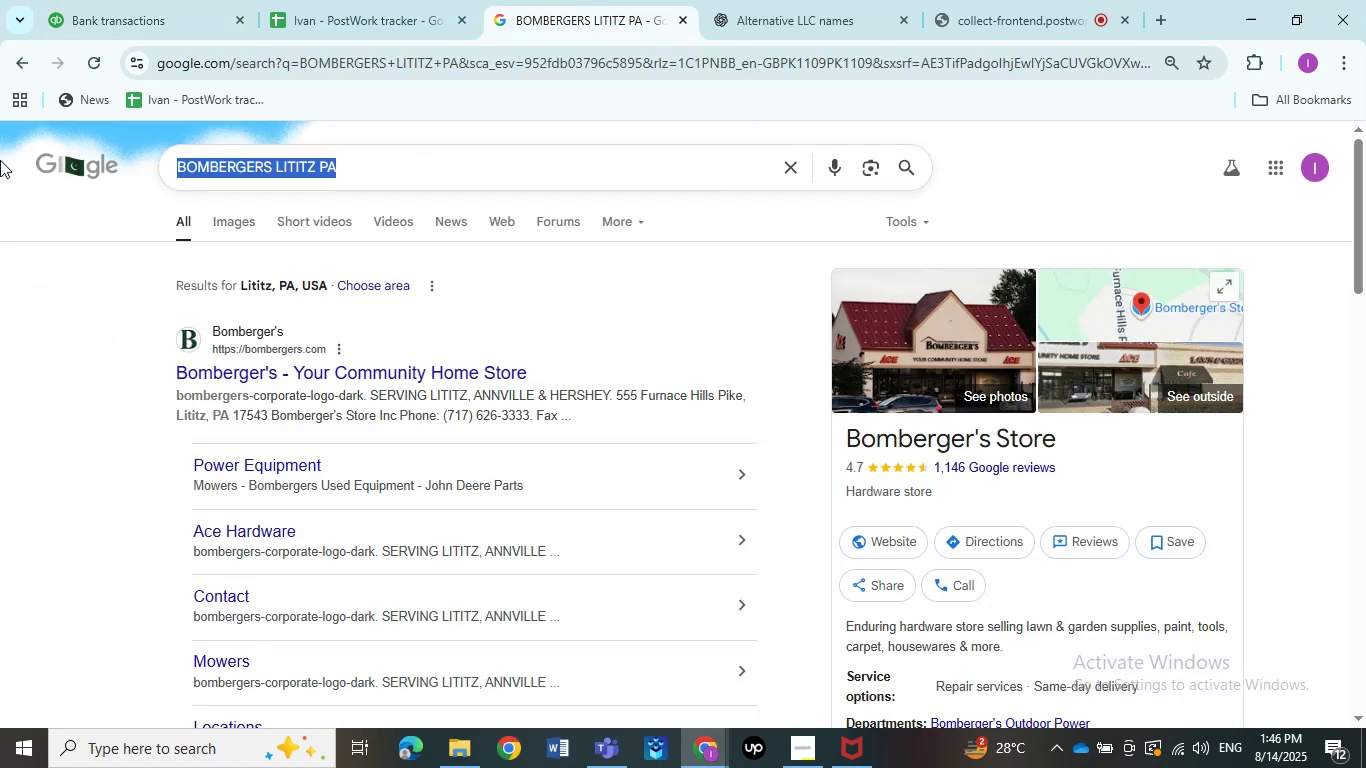 
key(Control+ControlLeft)
 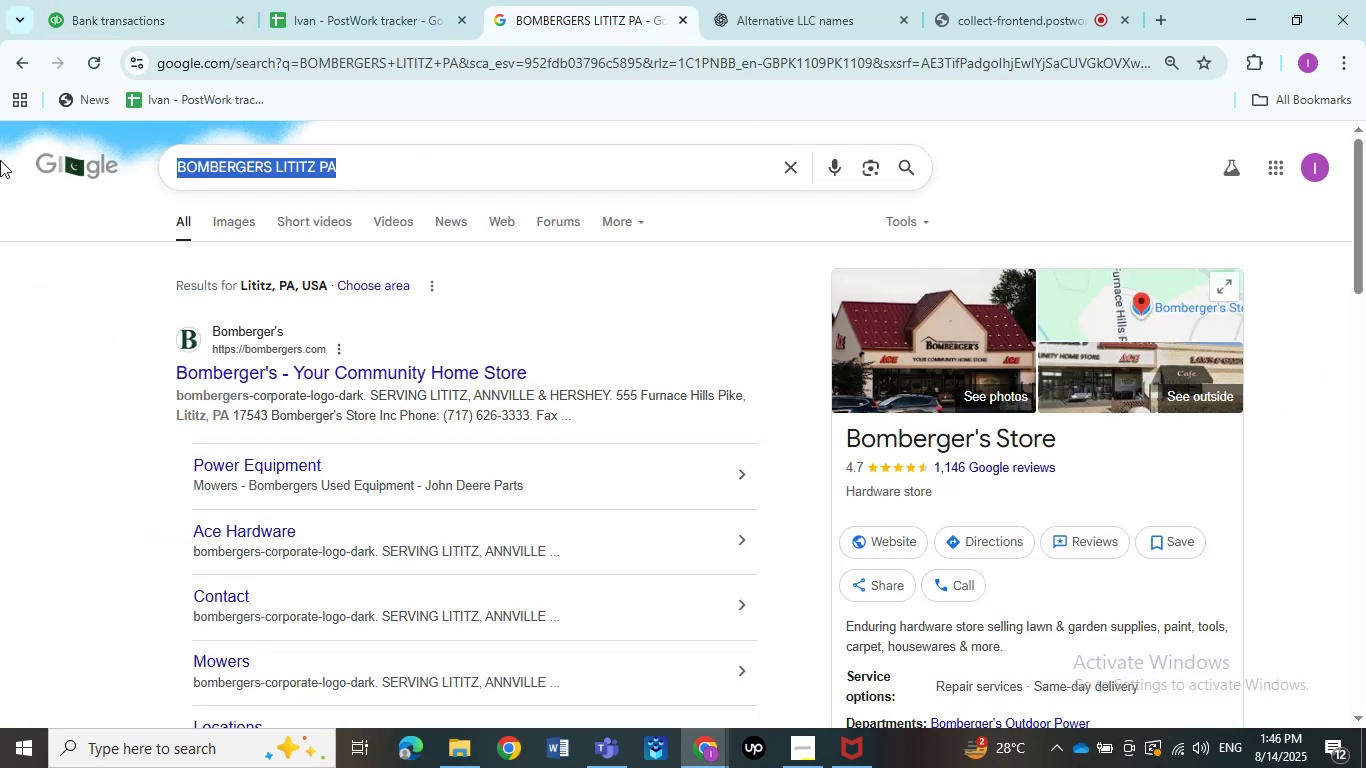 
key(Control+V)
 